 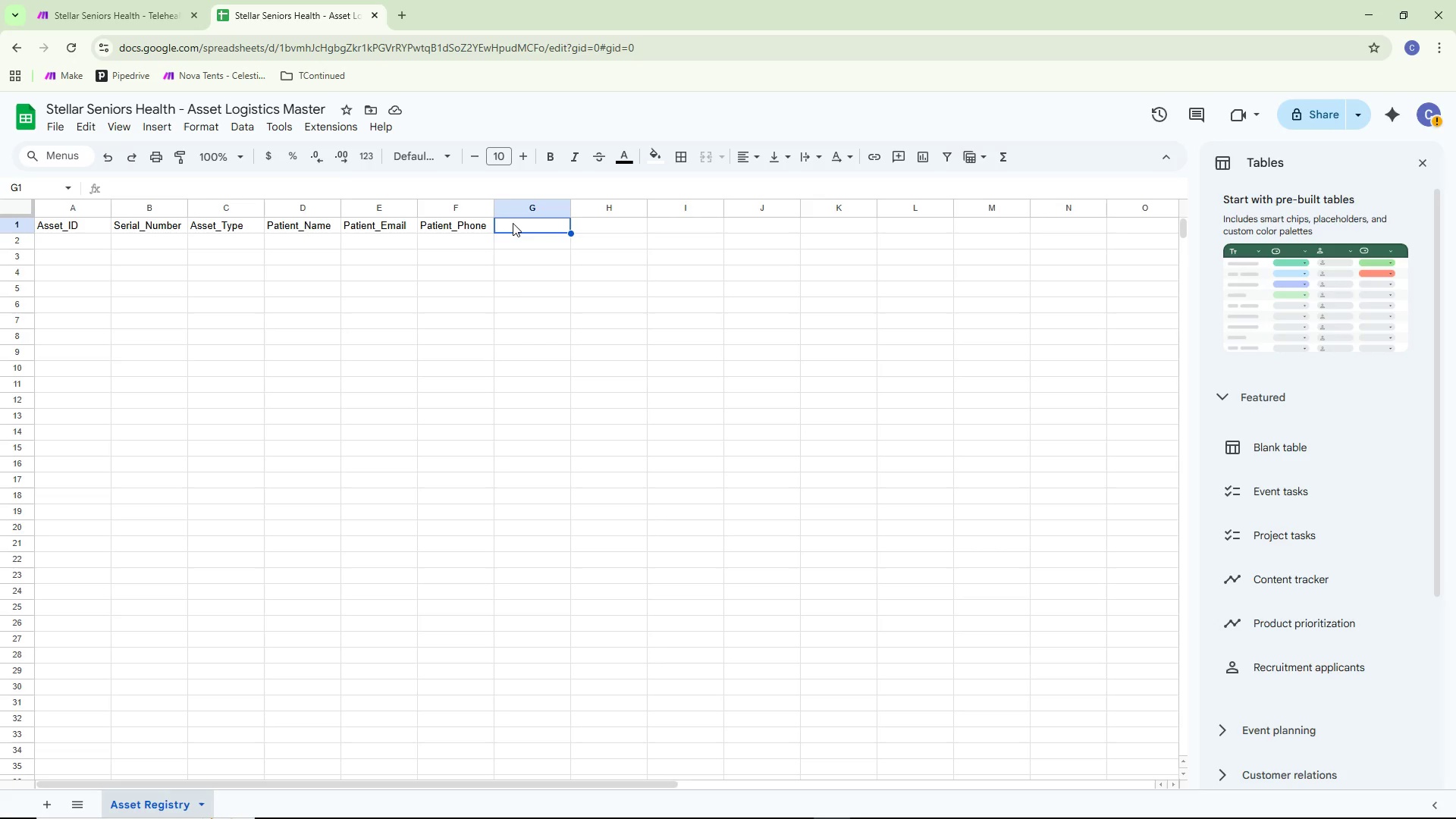 
triple_click([513, 223])
 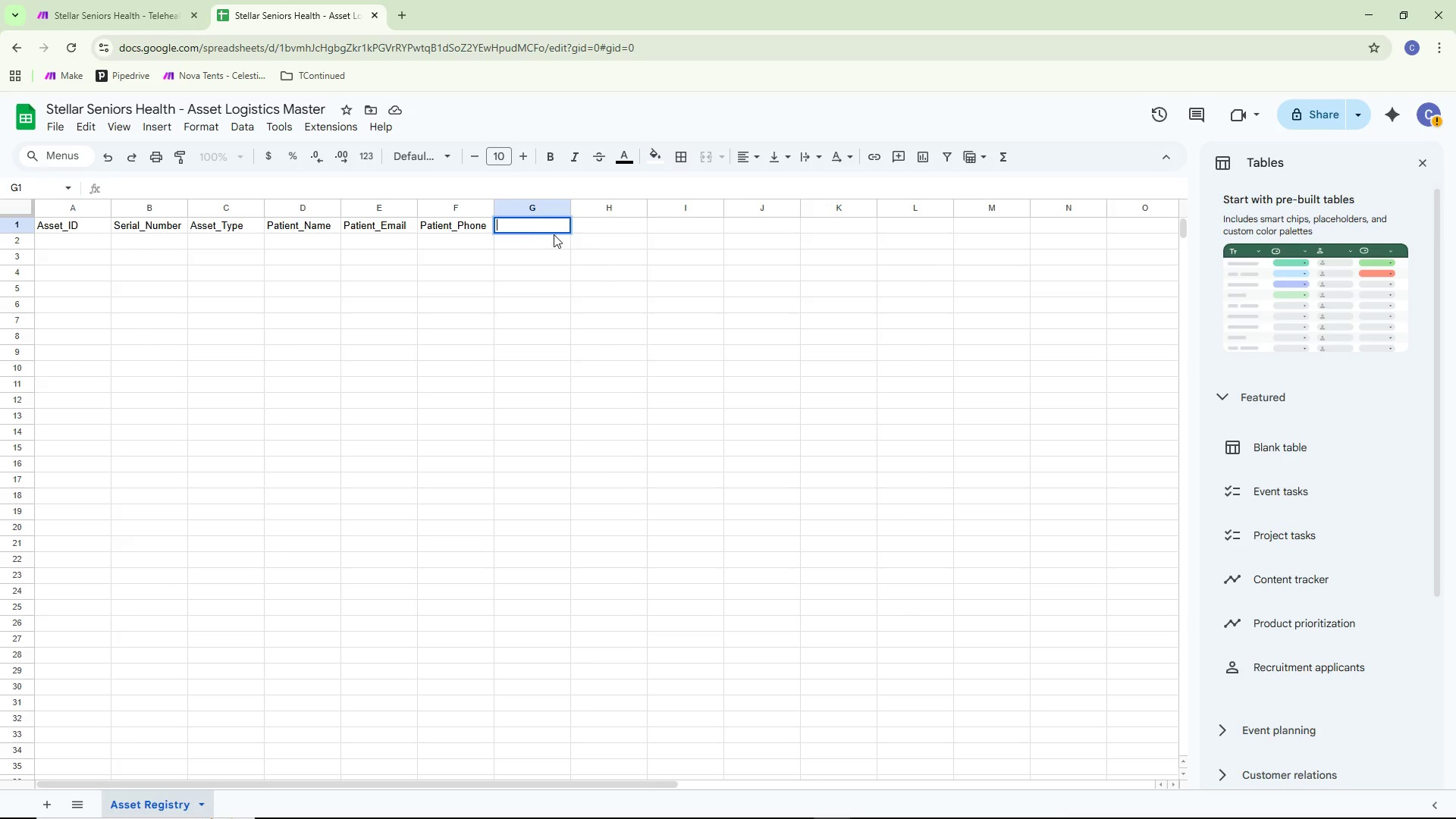 
wait(5.98)
 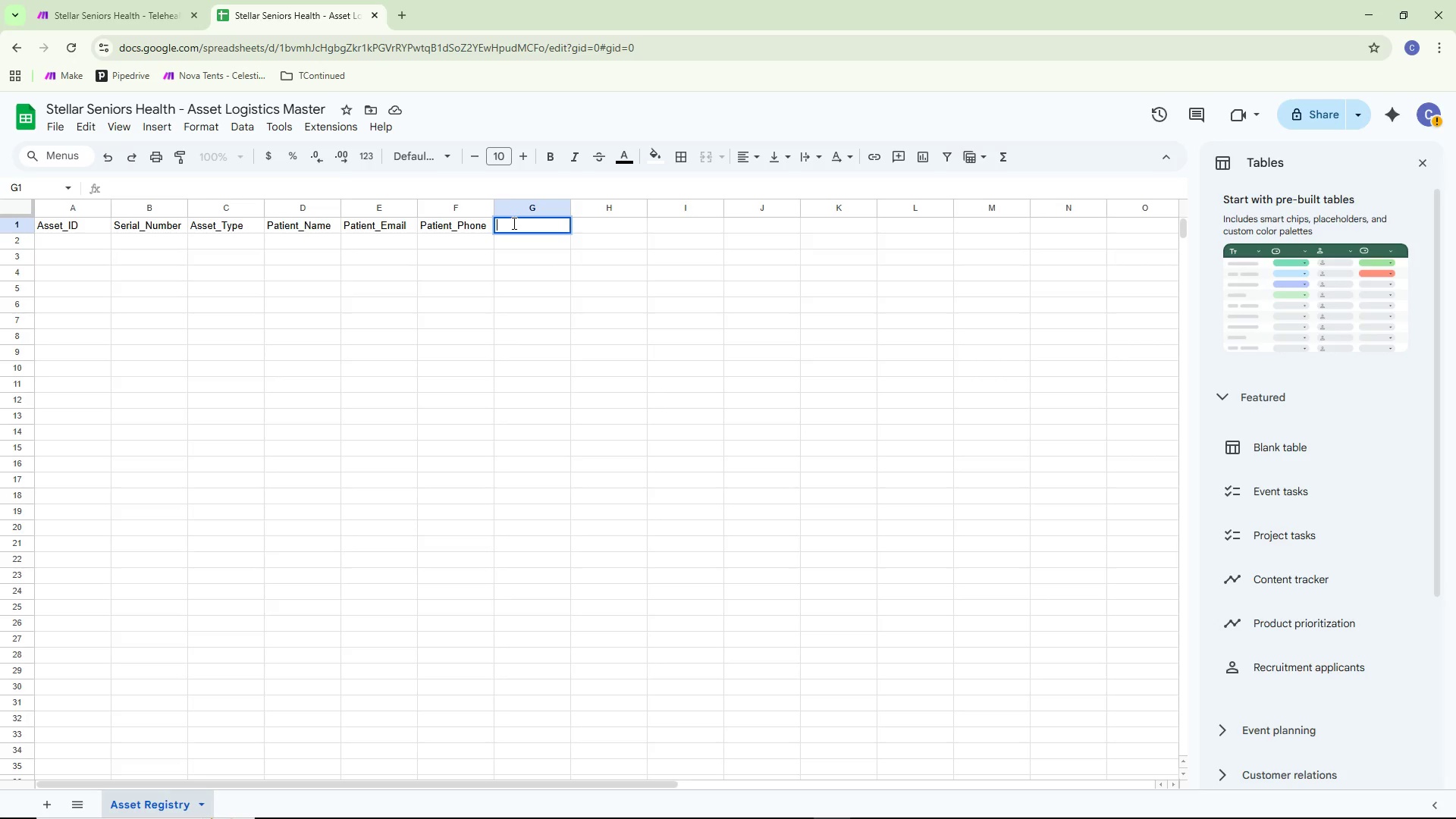 
type(Program_Start_Date)
 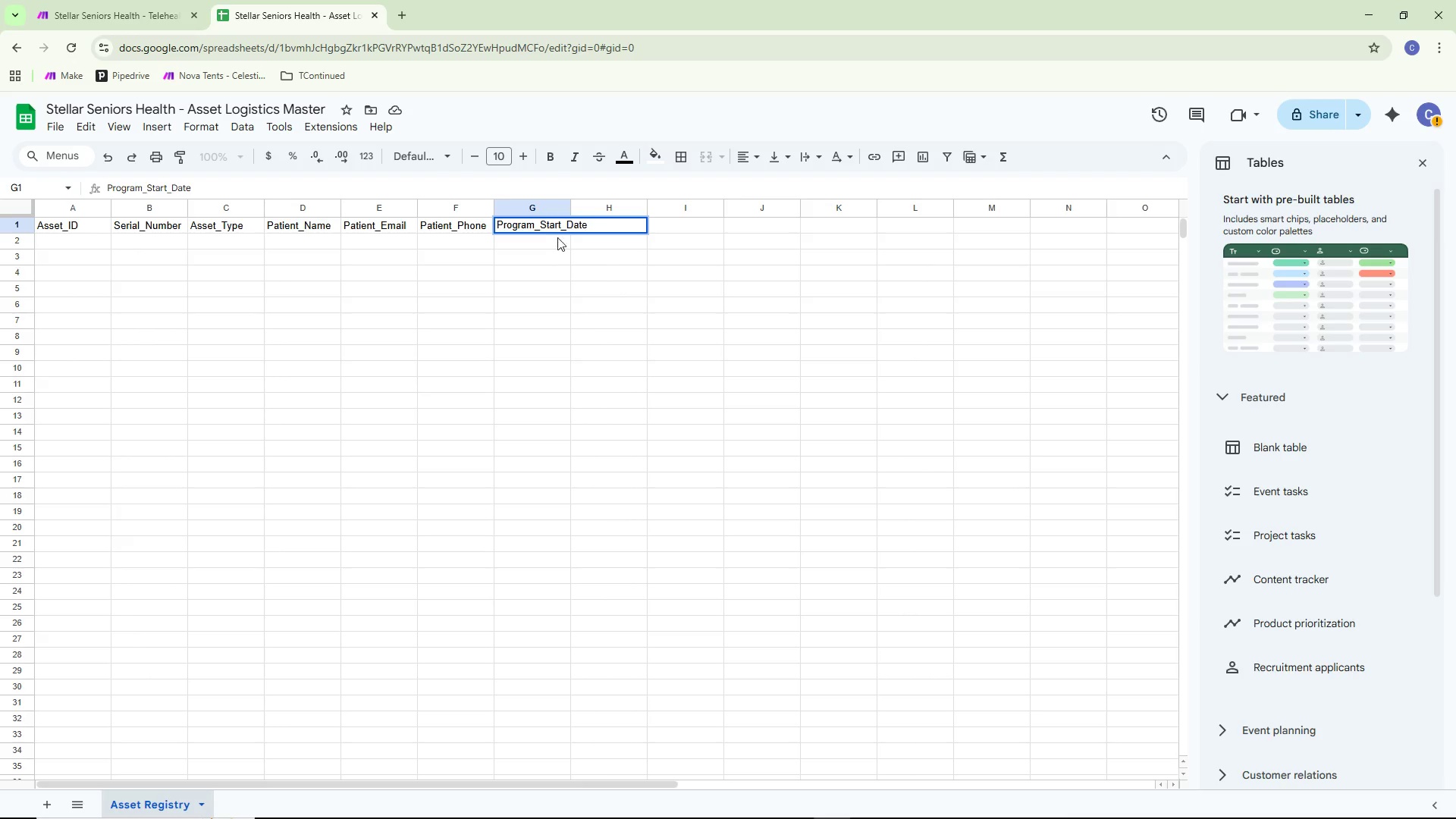 
left_click([506, 328])
 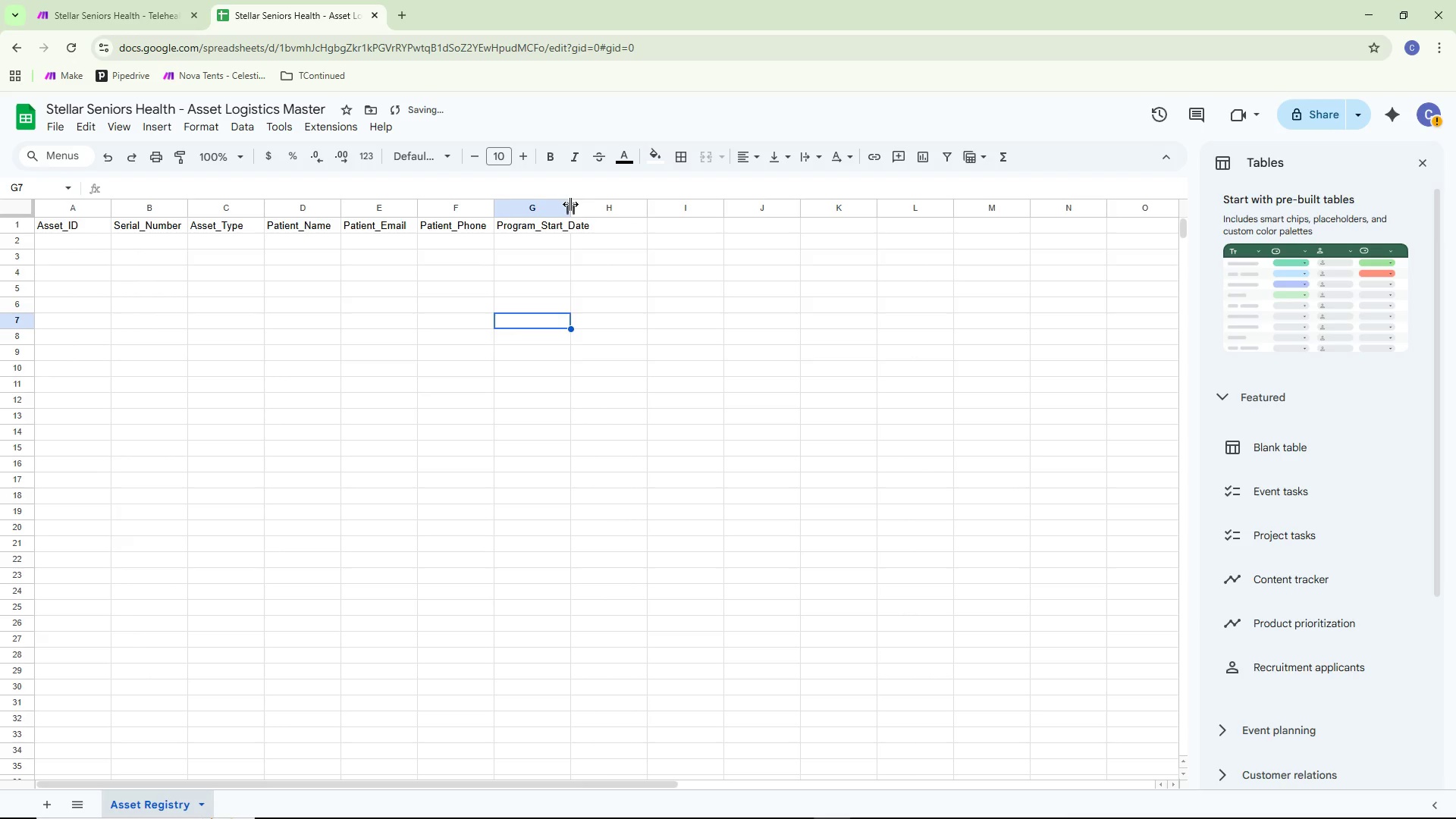 
double_click([571, 204])
 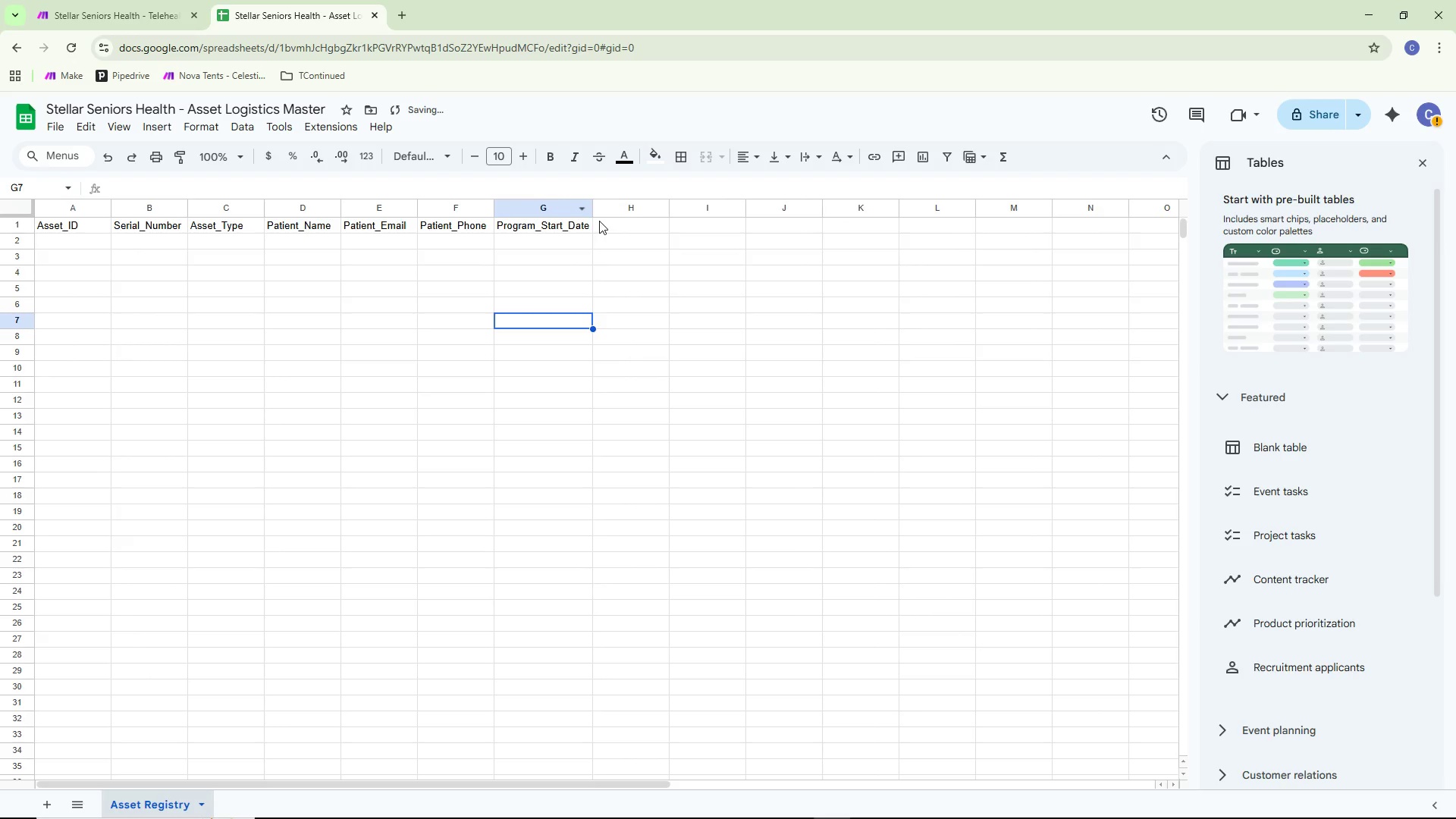 
double_click([601, 220])
 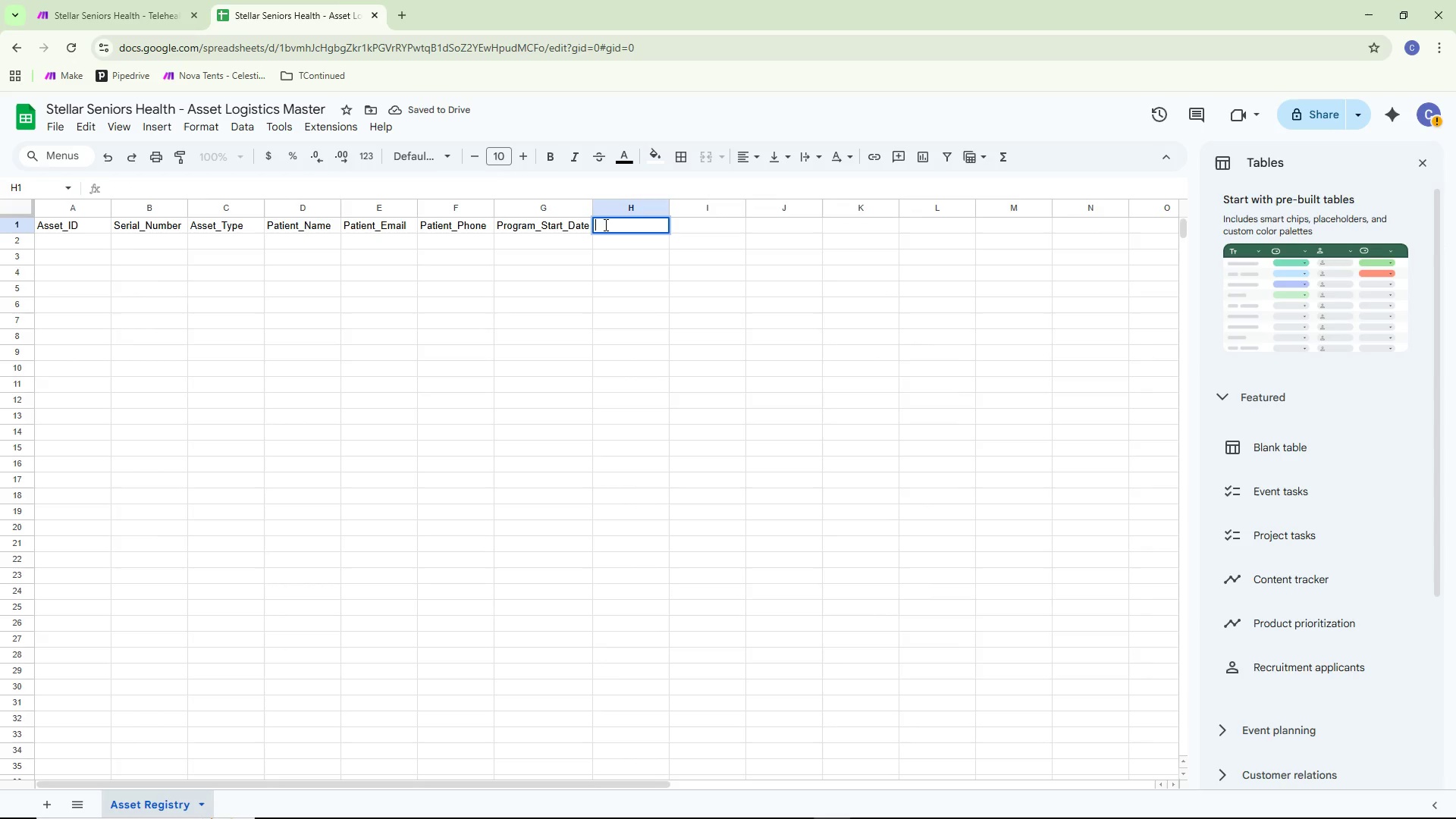 
wait(9.33)
 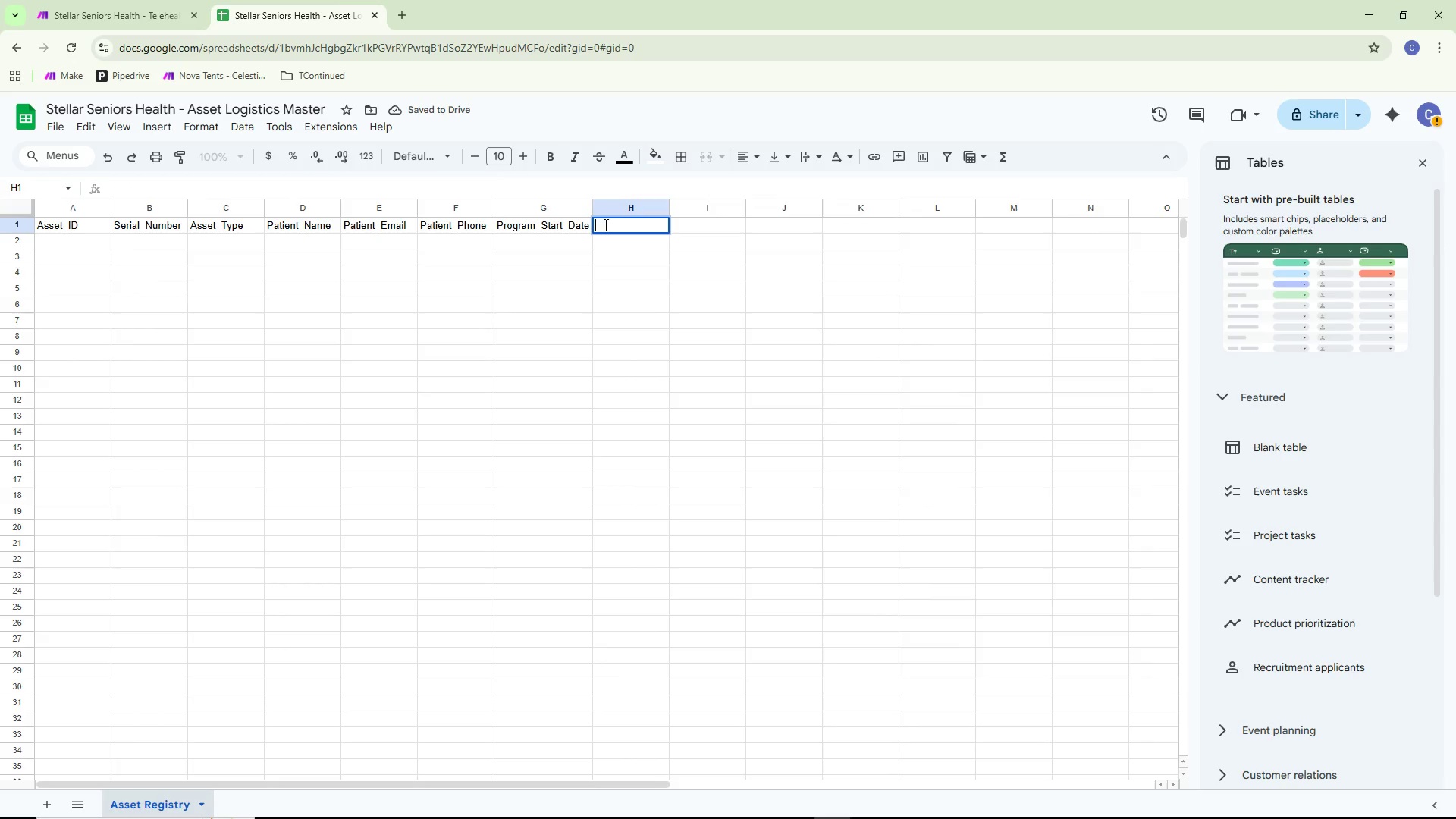 
type(Program_End_DAte)
 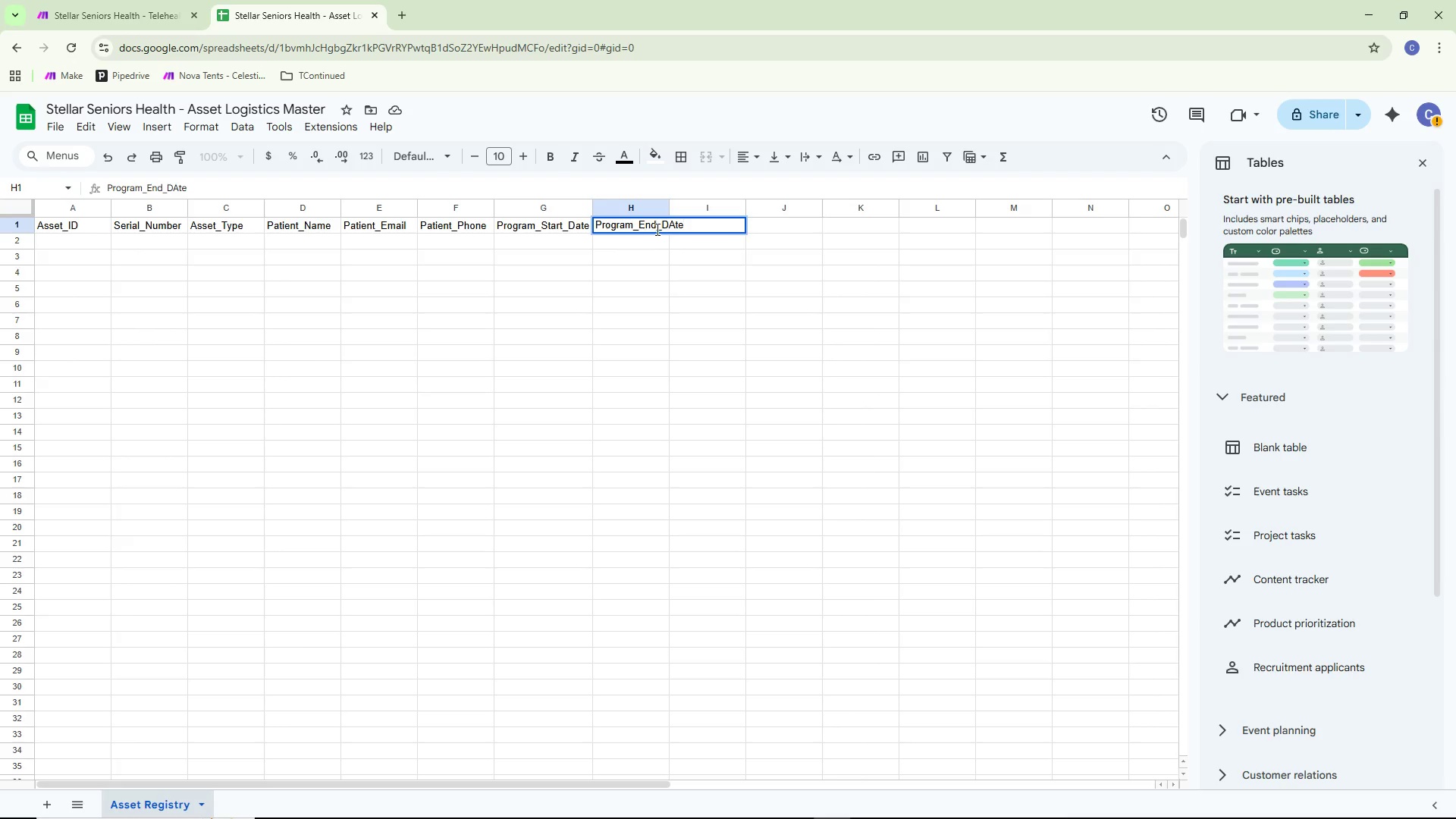 
left_click([672, 227])
 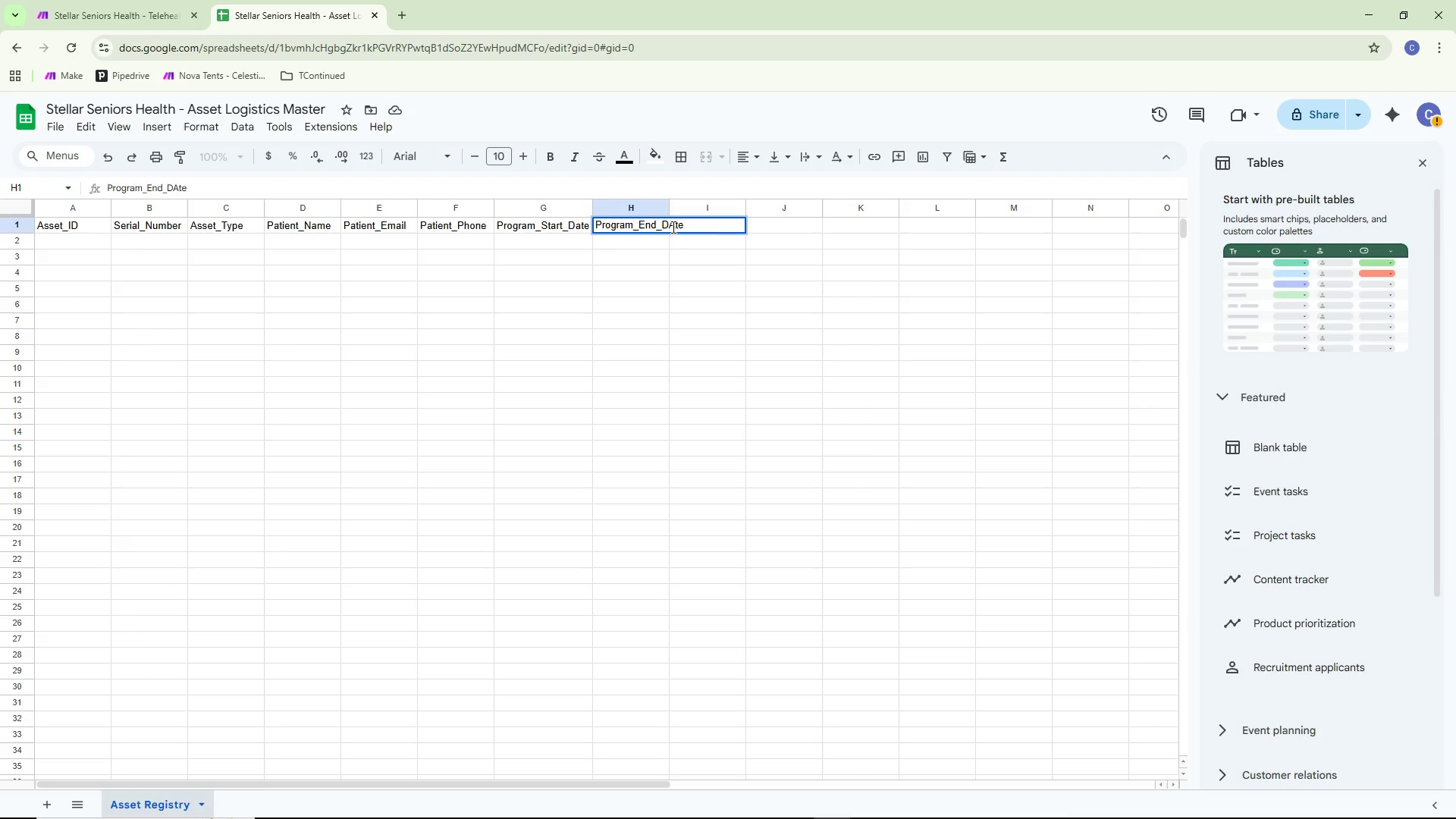 
key(ArrowRight)
 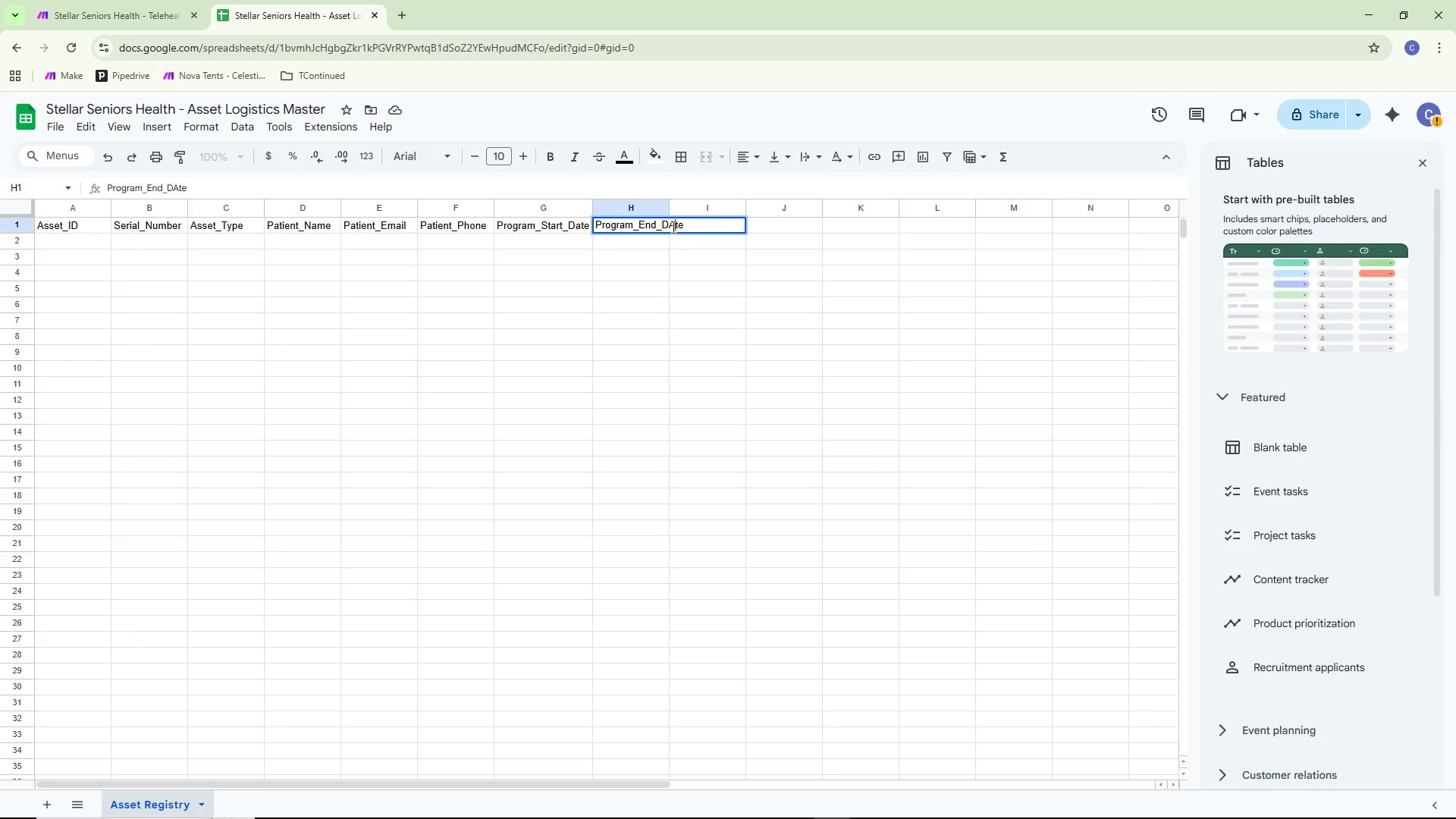 
key(Backspace)
 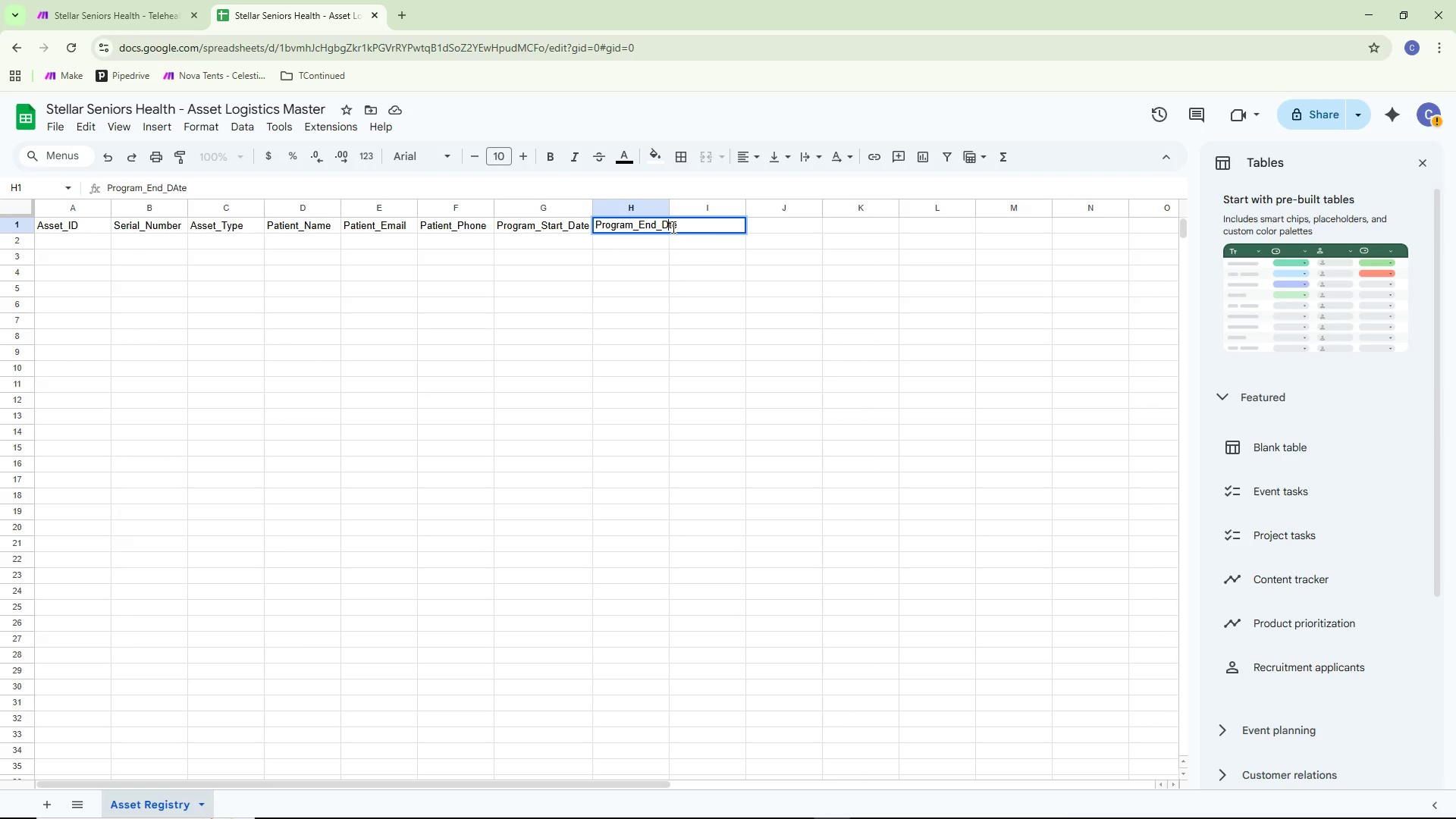 
key(A)
 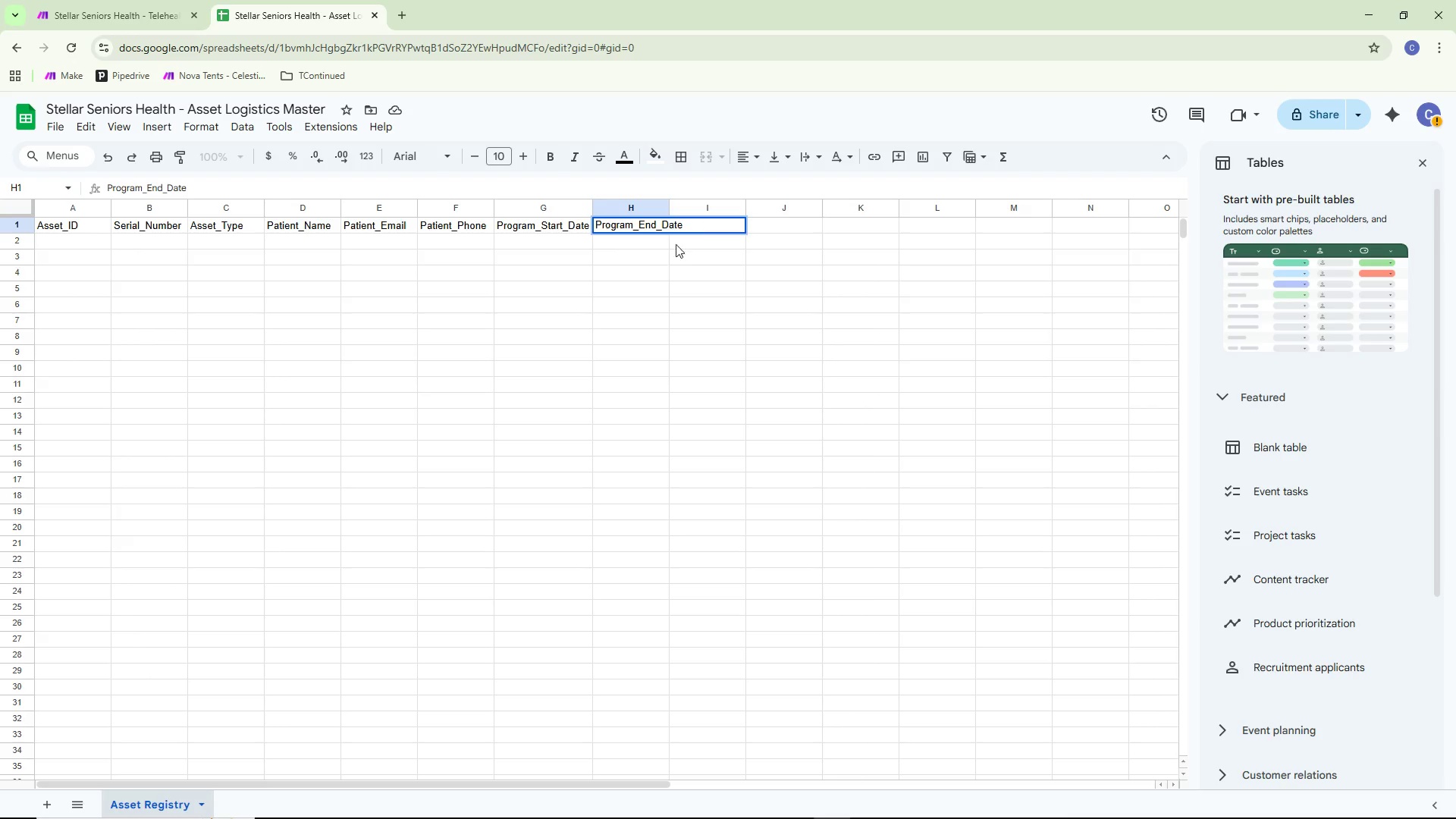 
left_click([637, 300])
 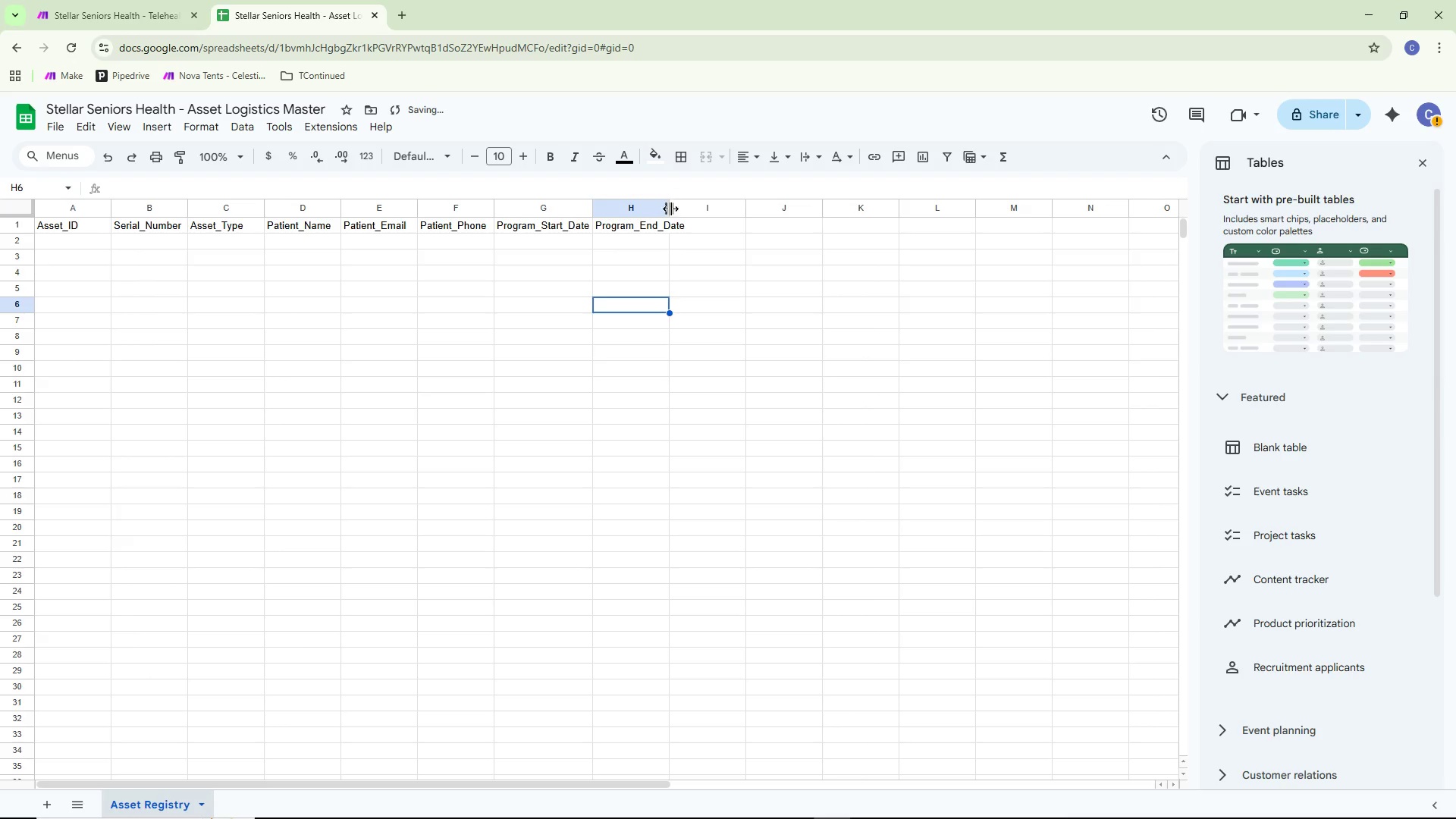 
double_click([670, 215])
 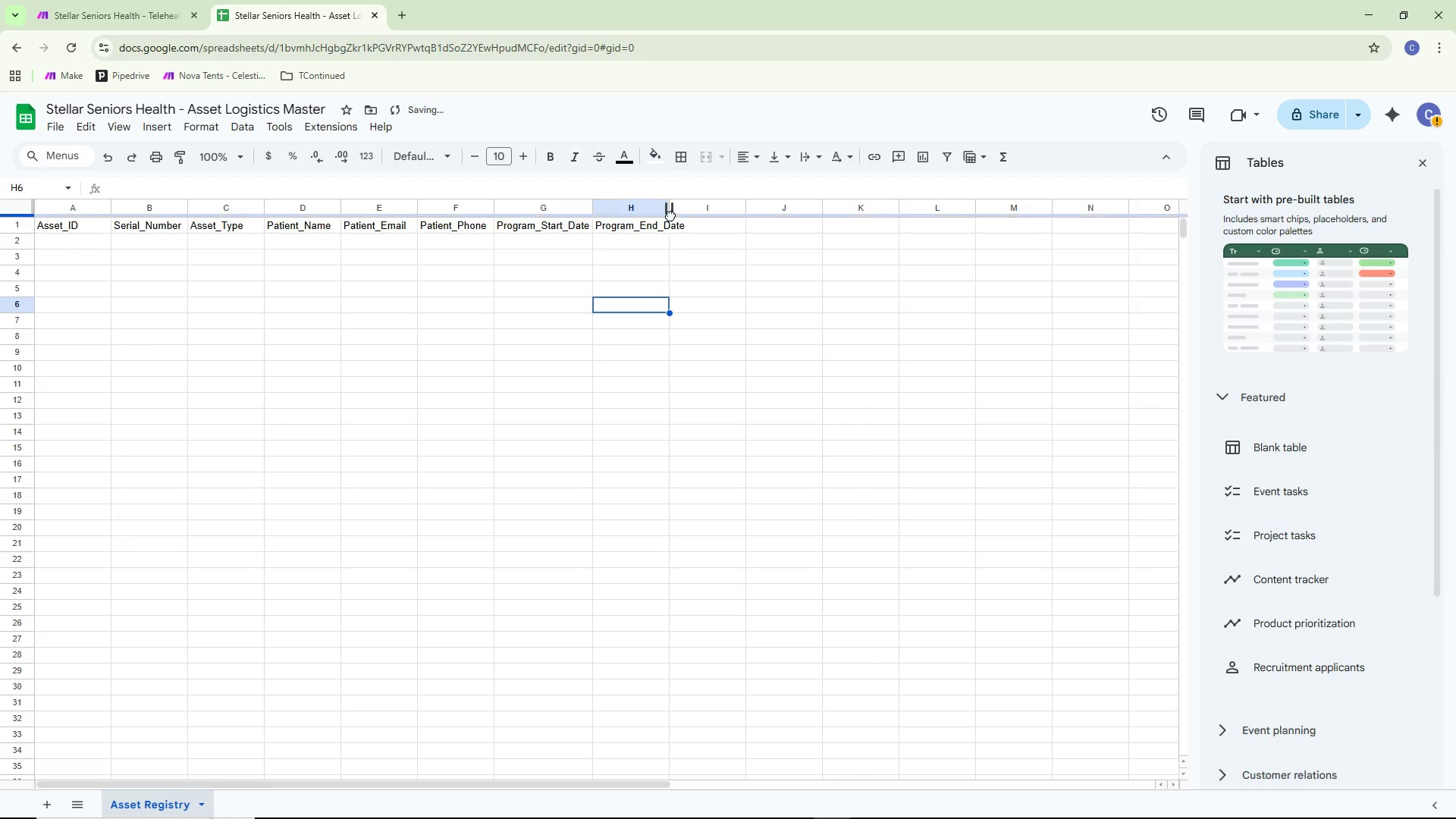 
double_click([670, 215])
 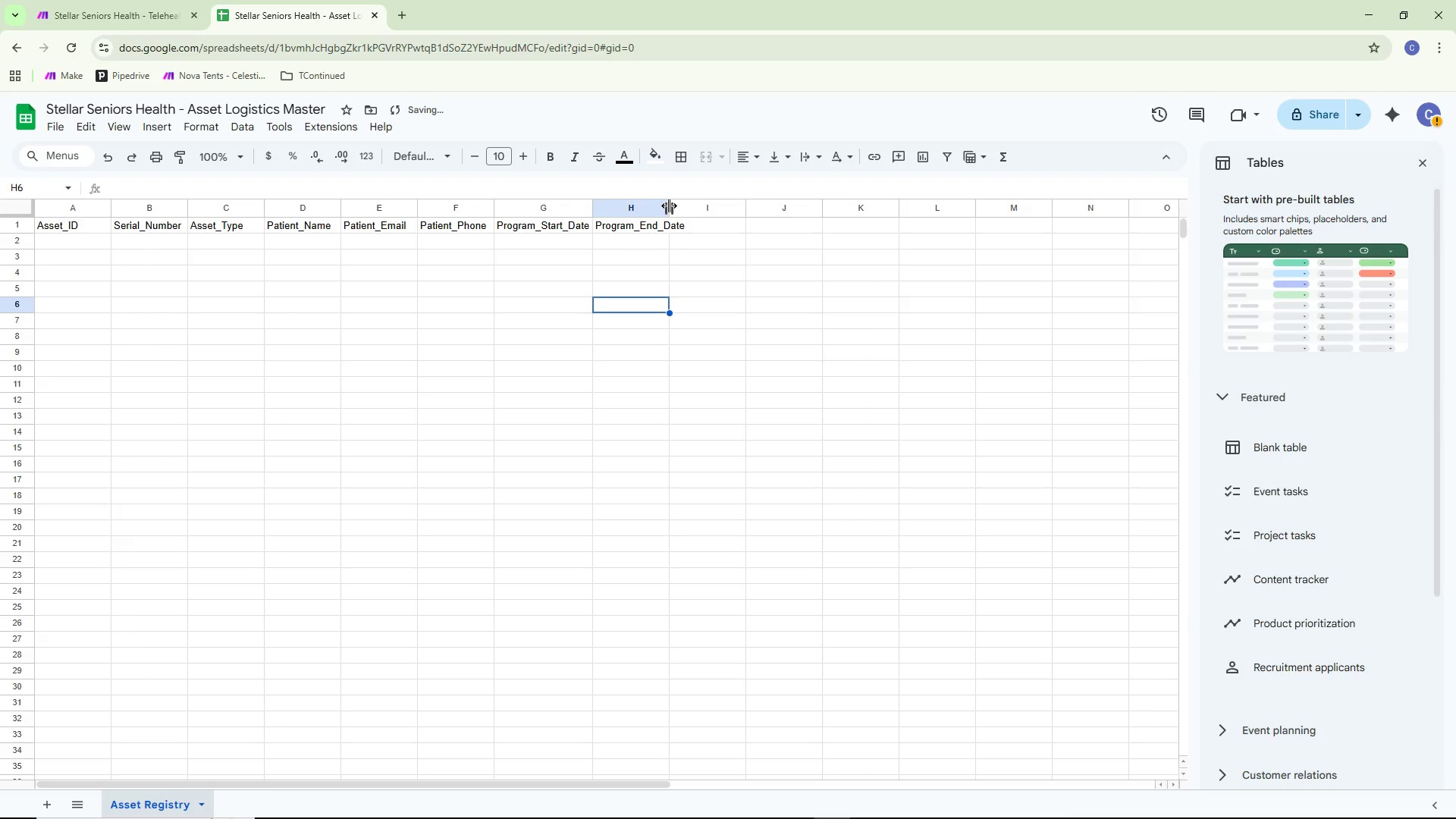 
double_click([669, 206])
 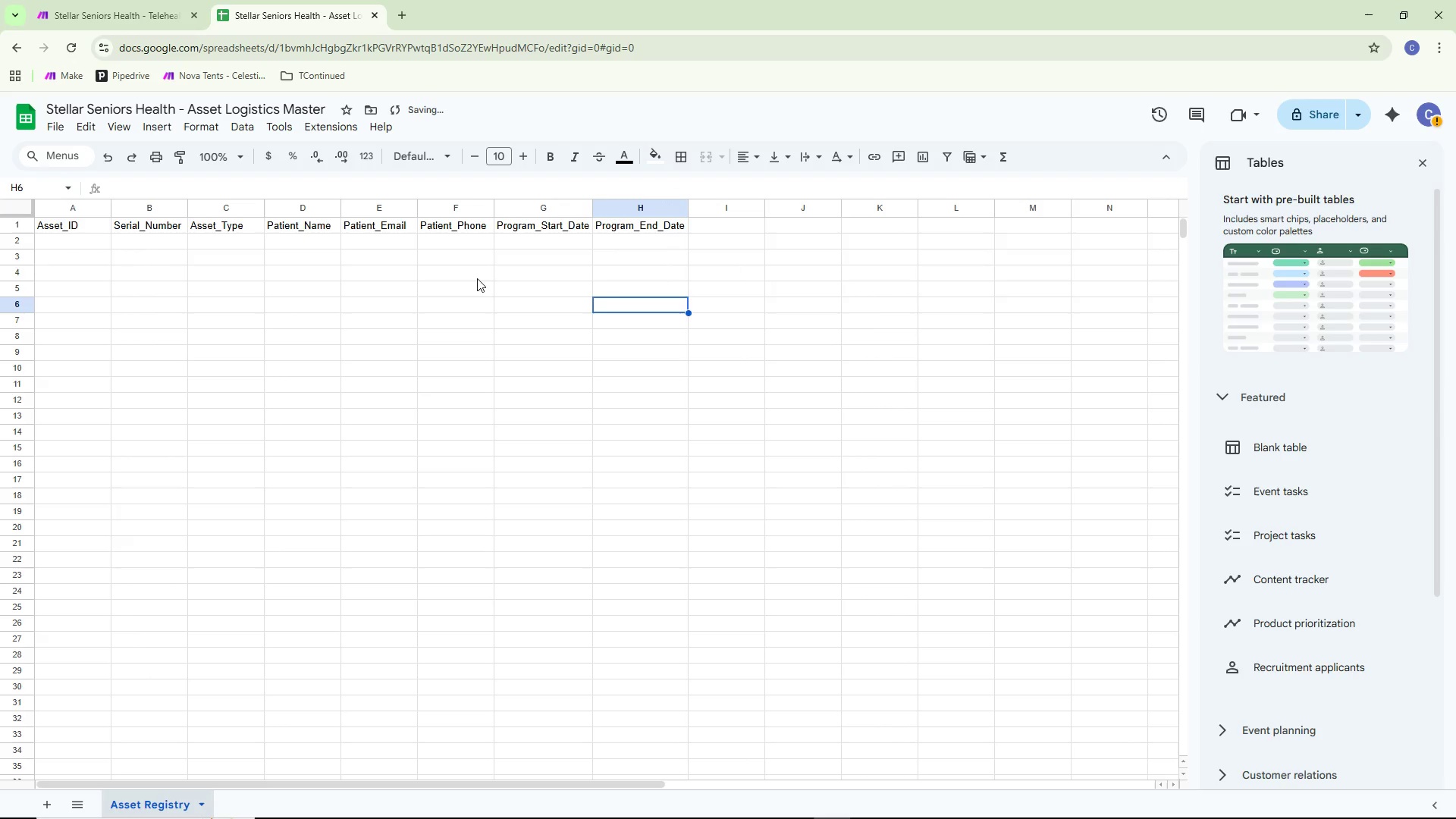 
left_click_drag(start_coordinate=[476, 278], to_coordinate=[471, 278])
 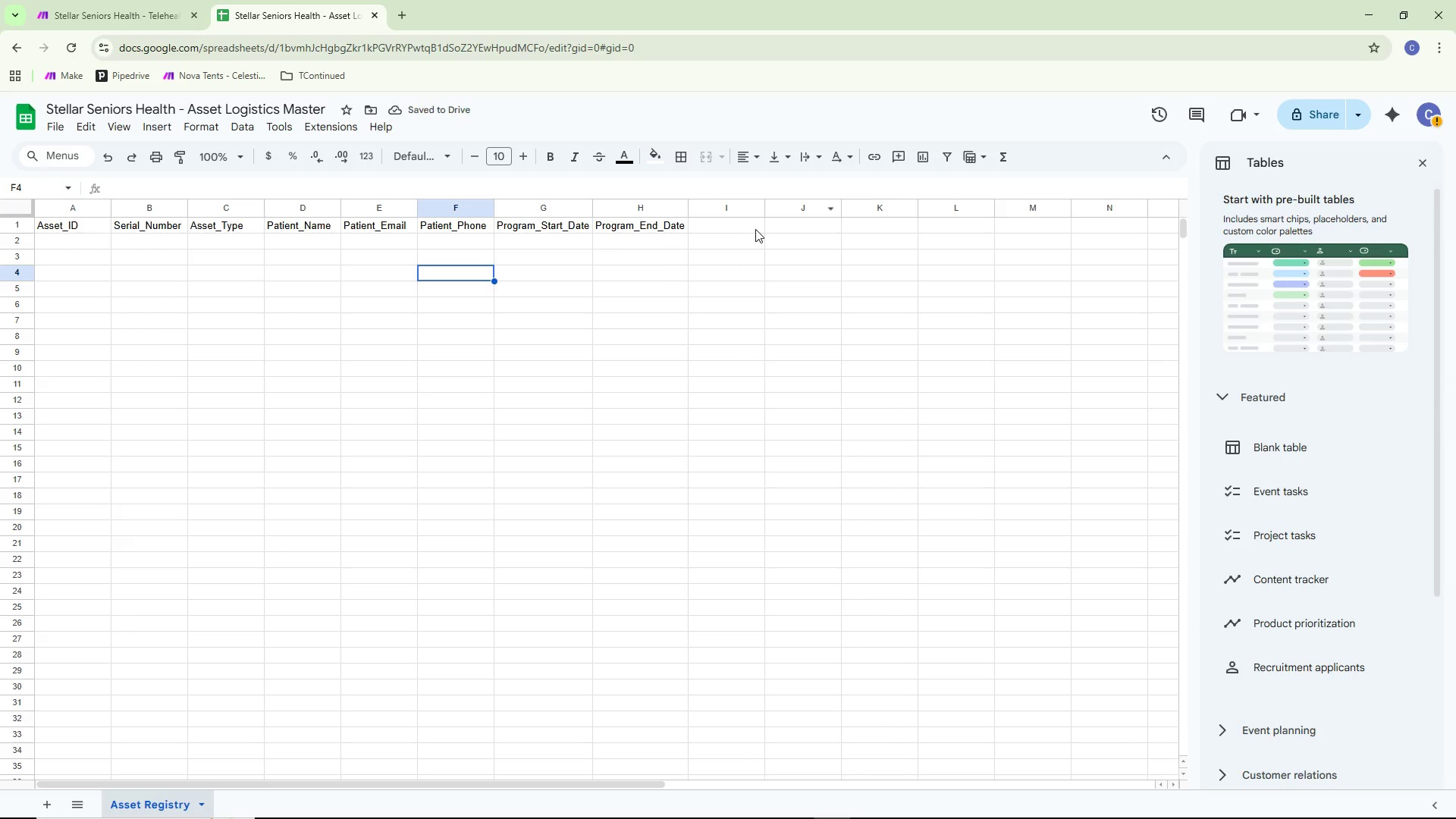 
double_click([746, 223])
 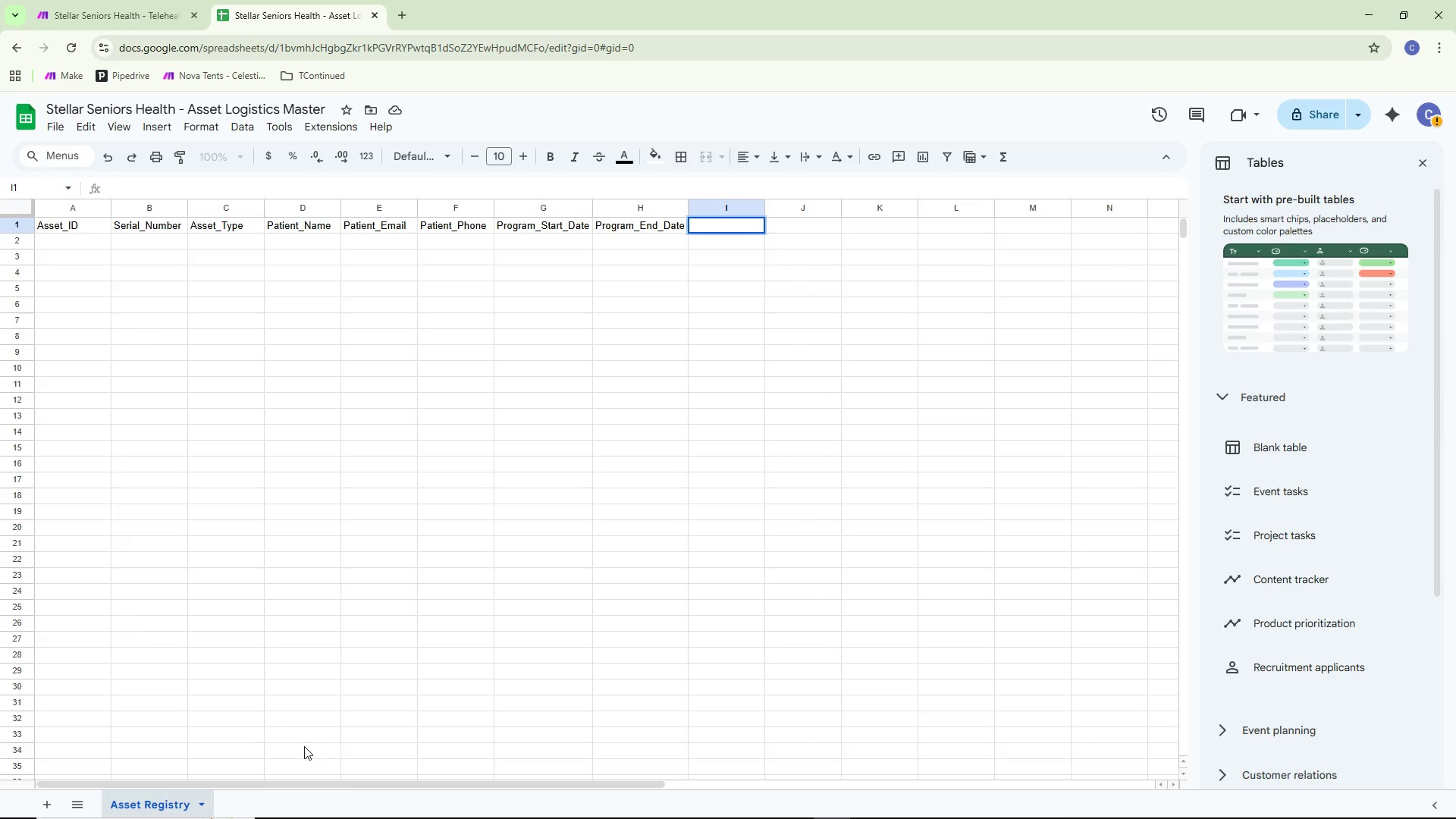 
wait(60.08)
 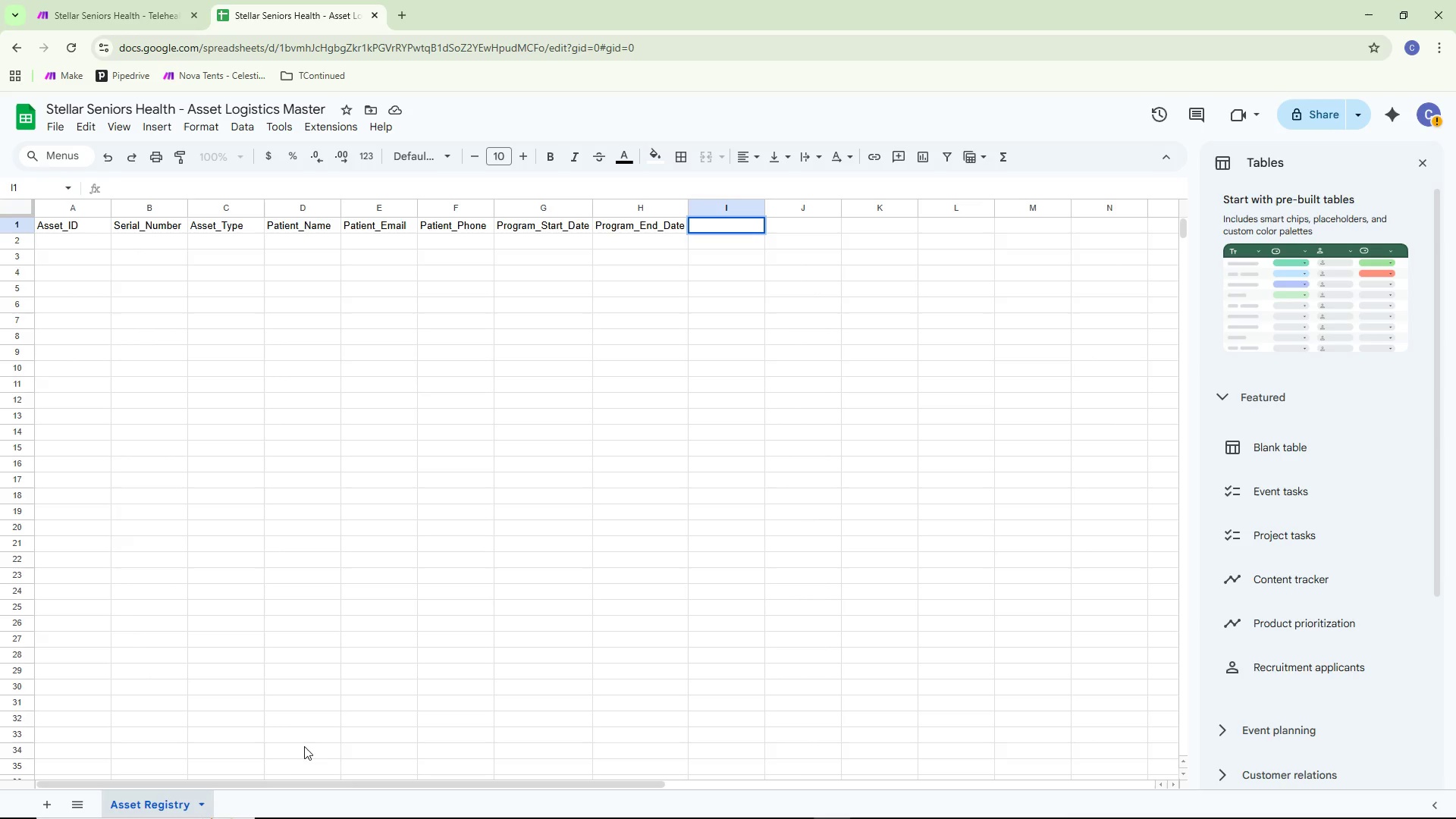 
left_click([113, 0])
 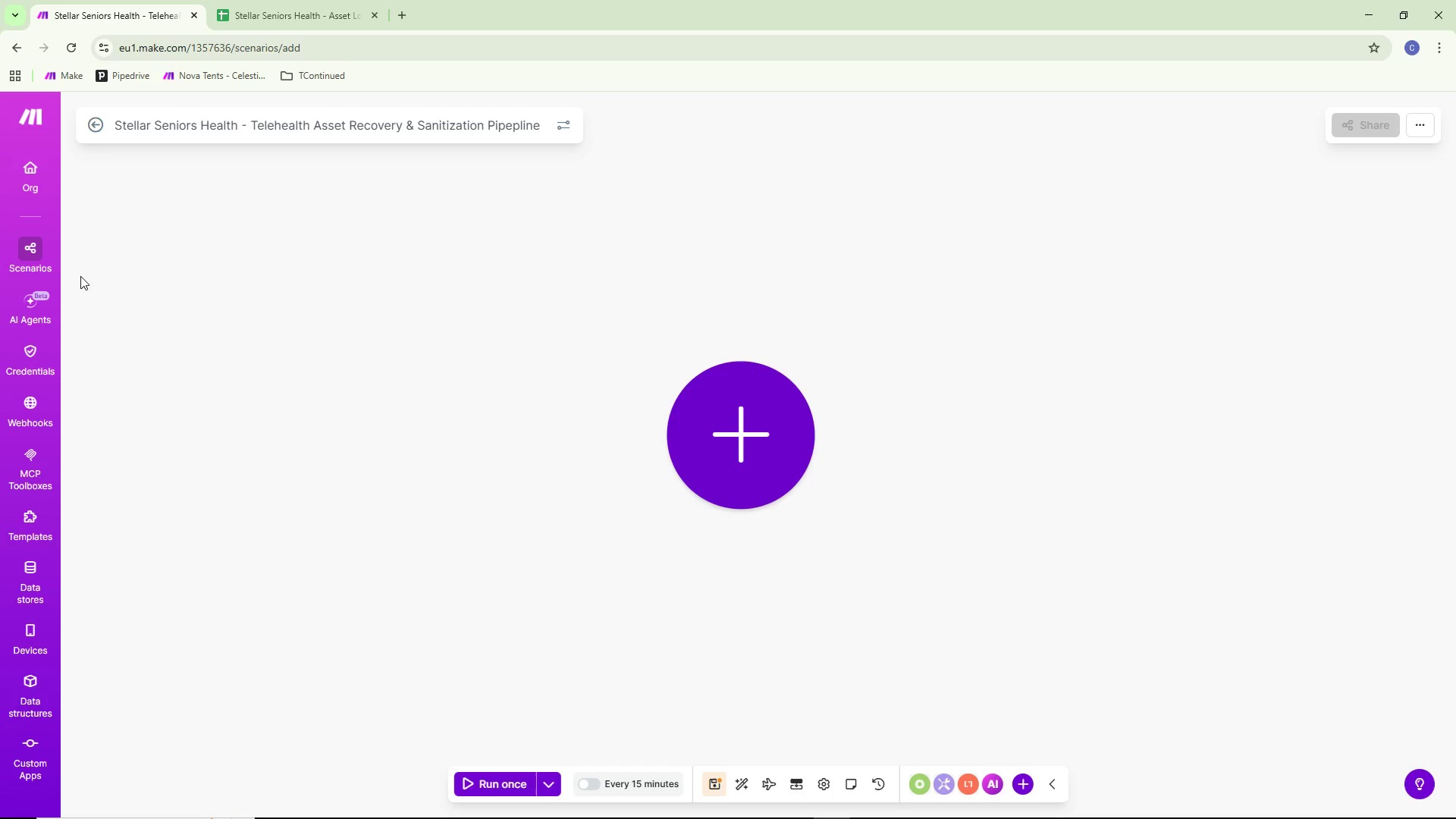 
wait(14.39)
 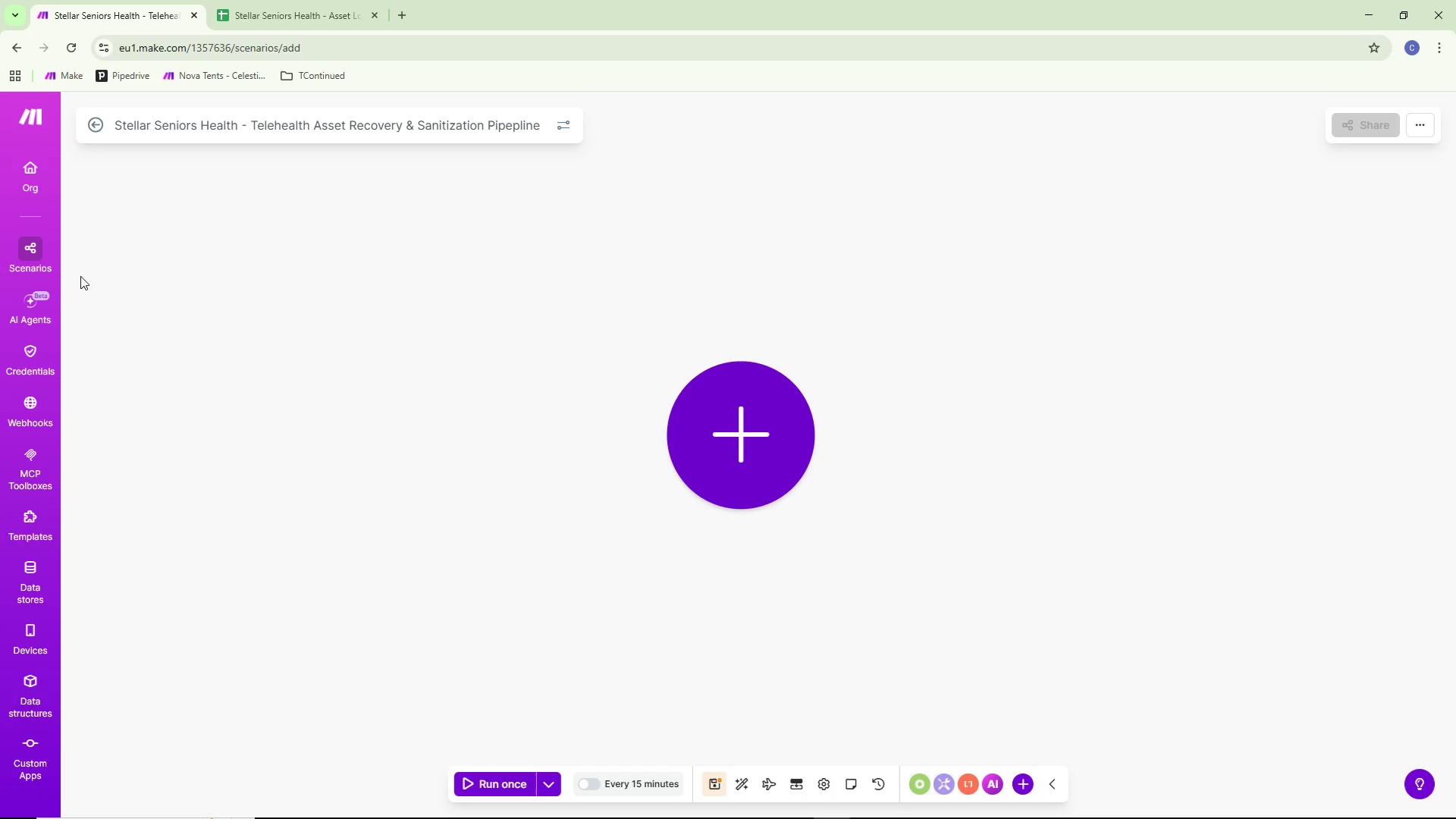 
left_click([287, 0])
 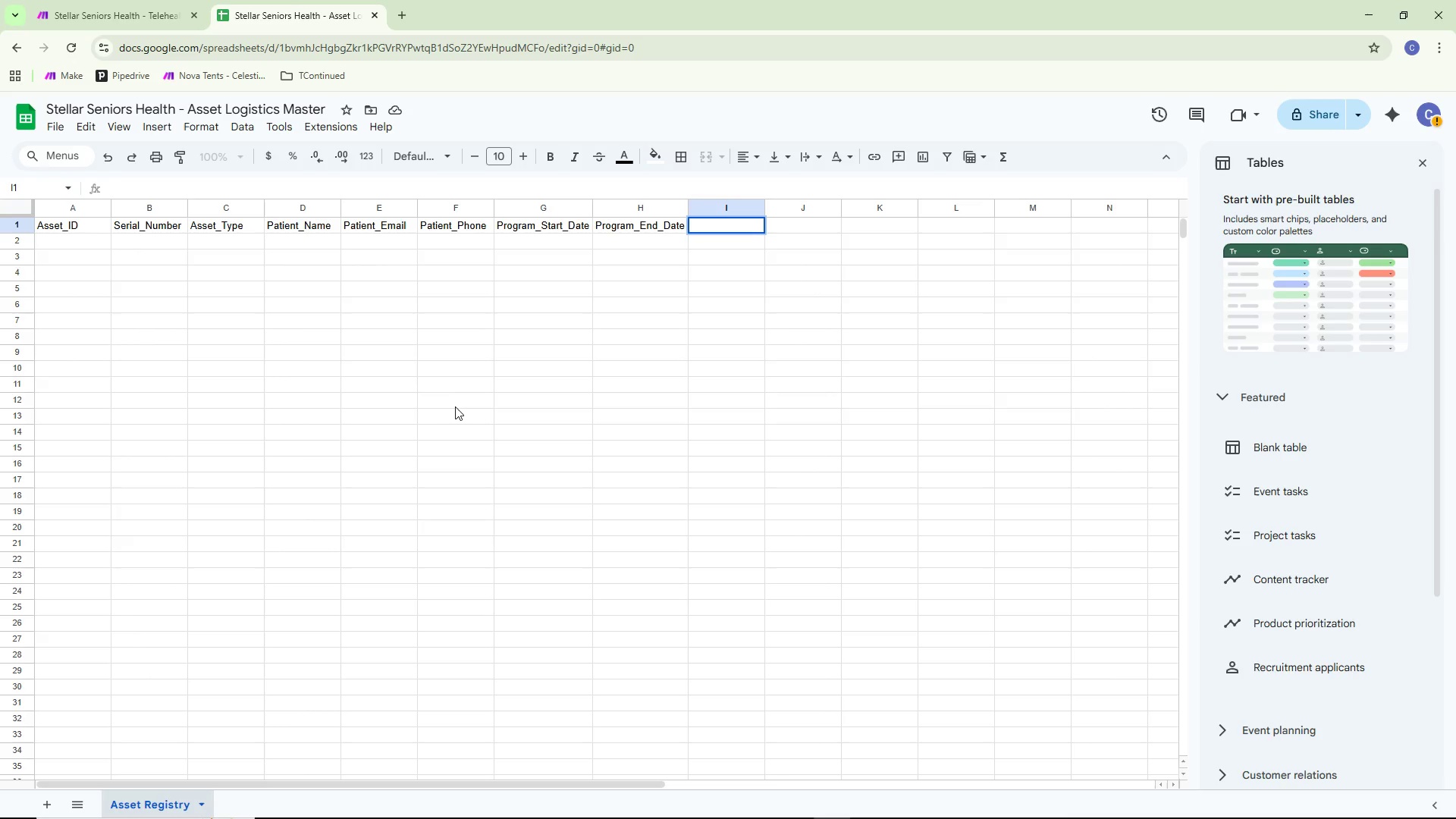 
wait(5.33)
 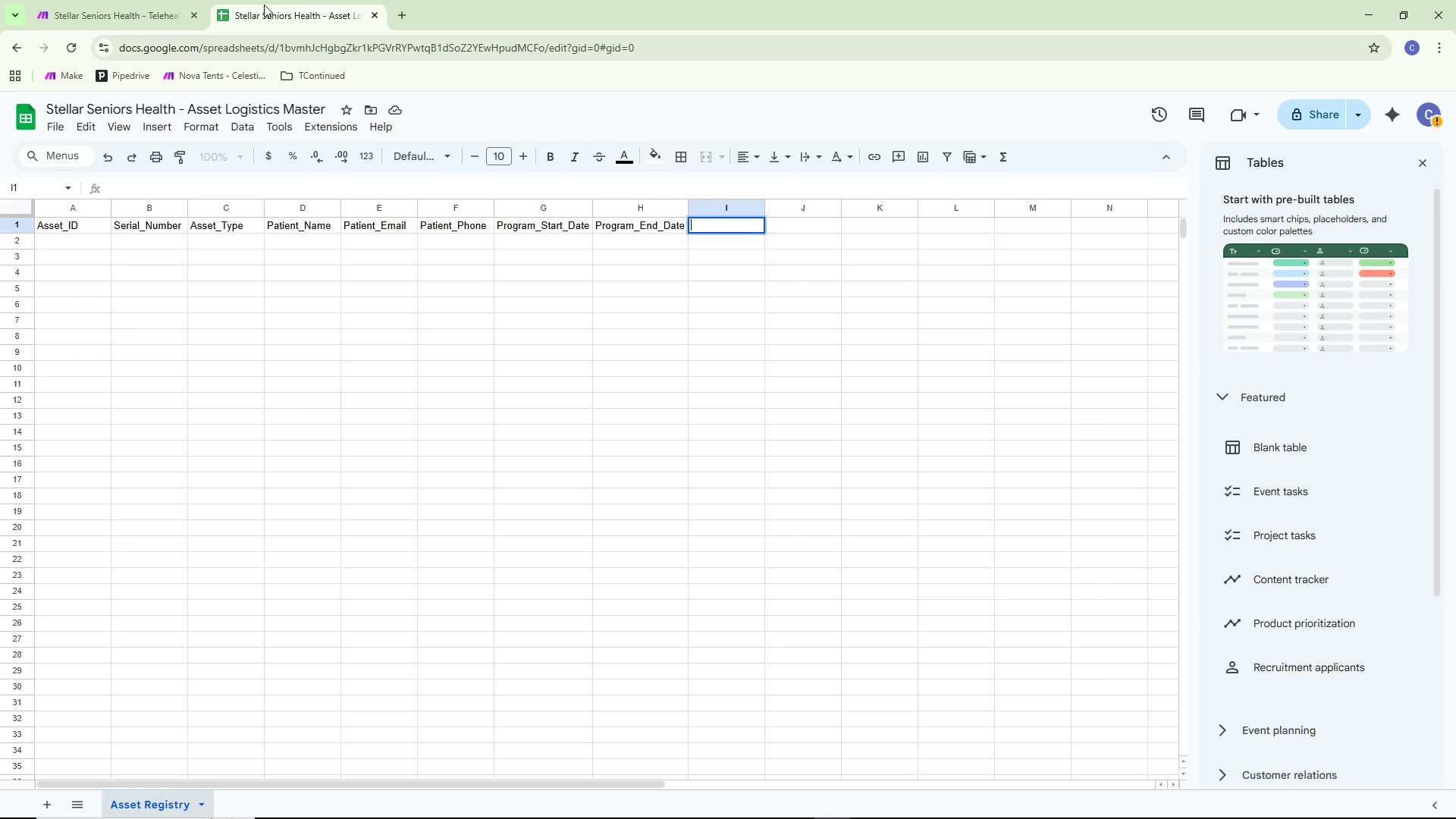 
double_click([739, 223])
 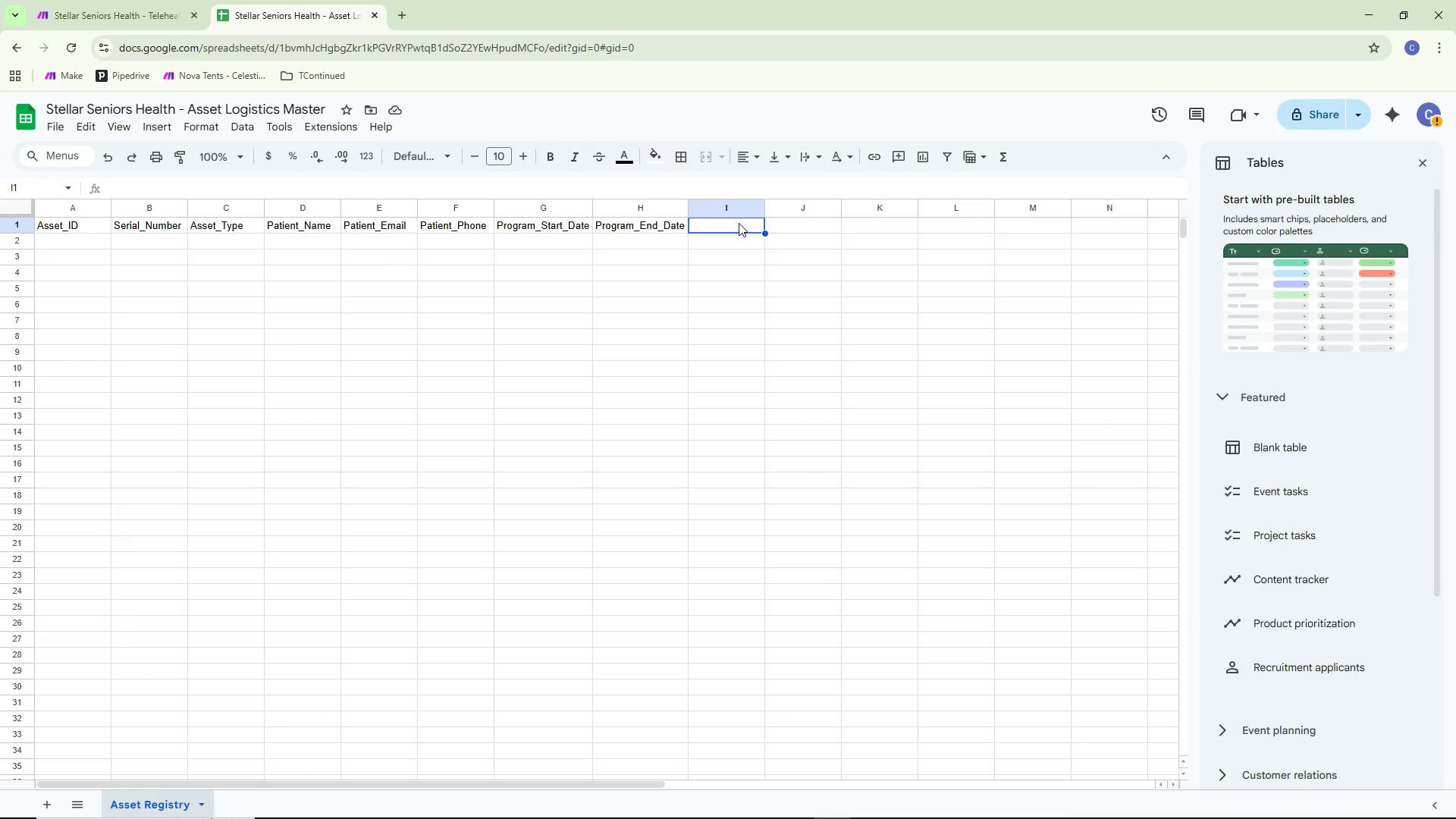 
triple_click([739, 223])
 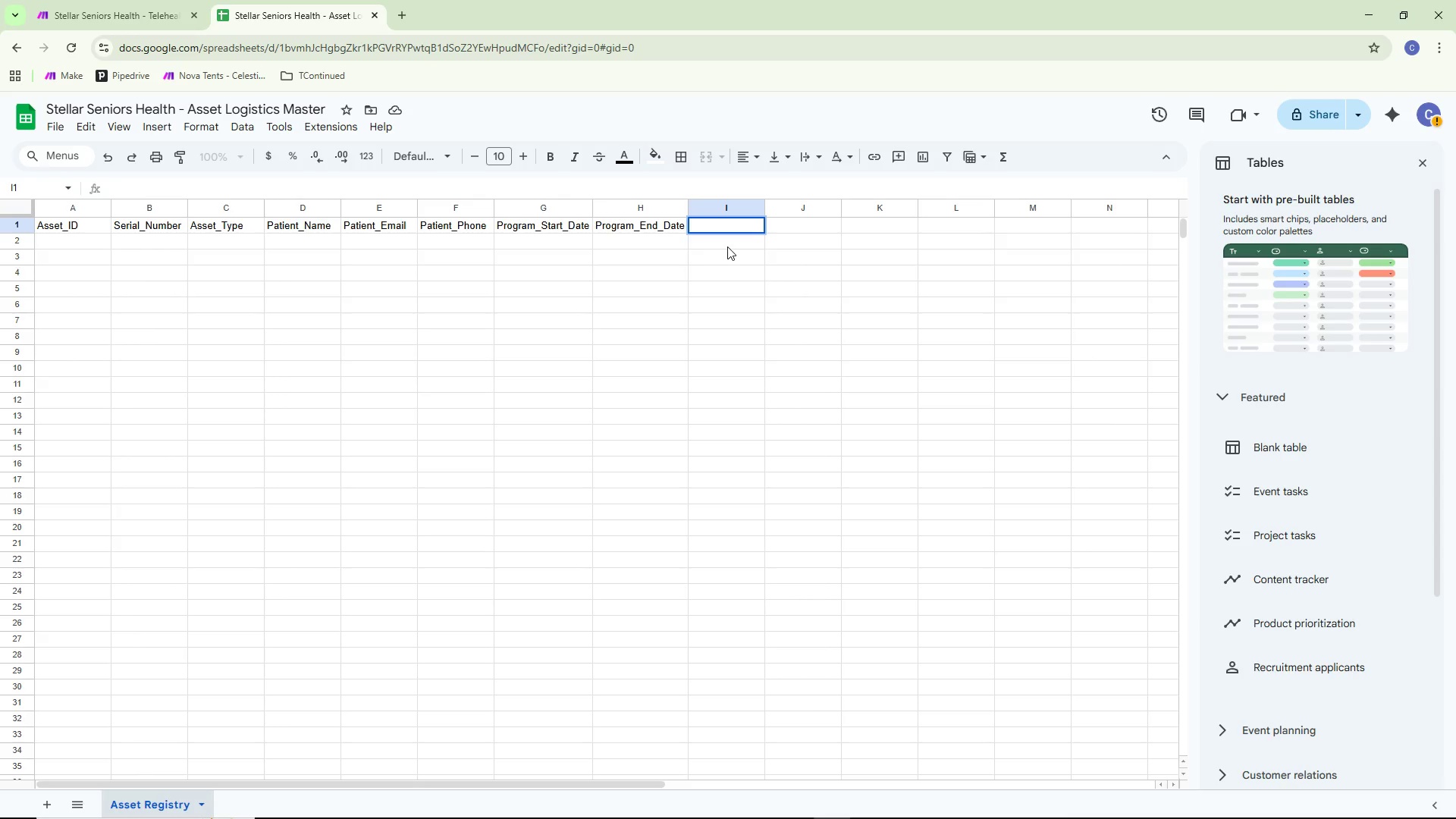 
wait(6.95)
 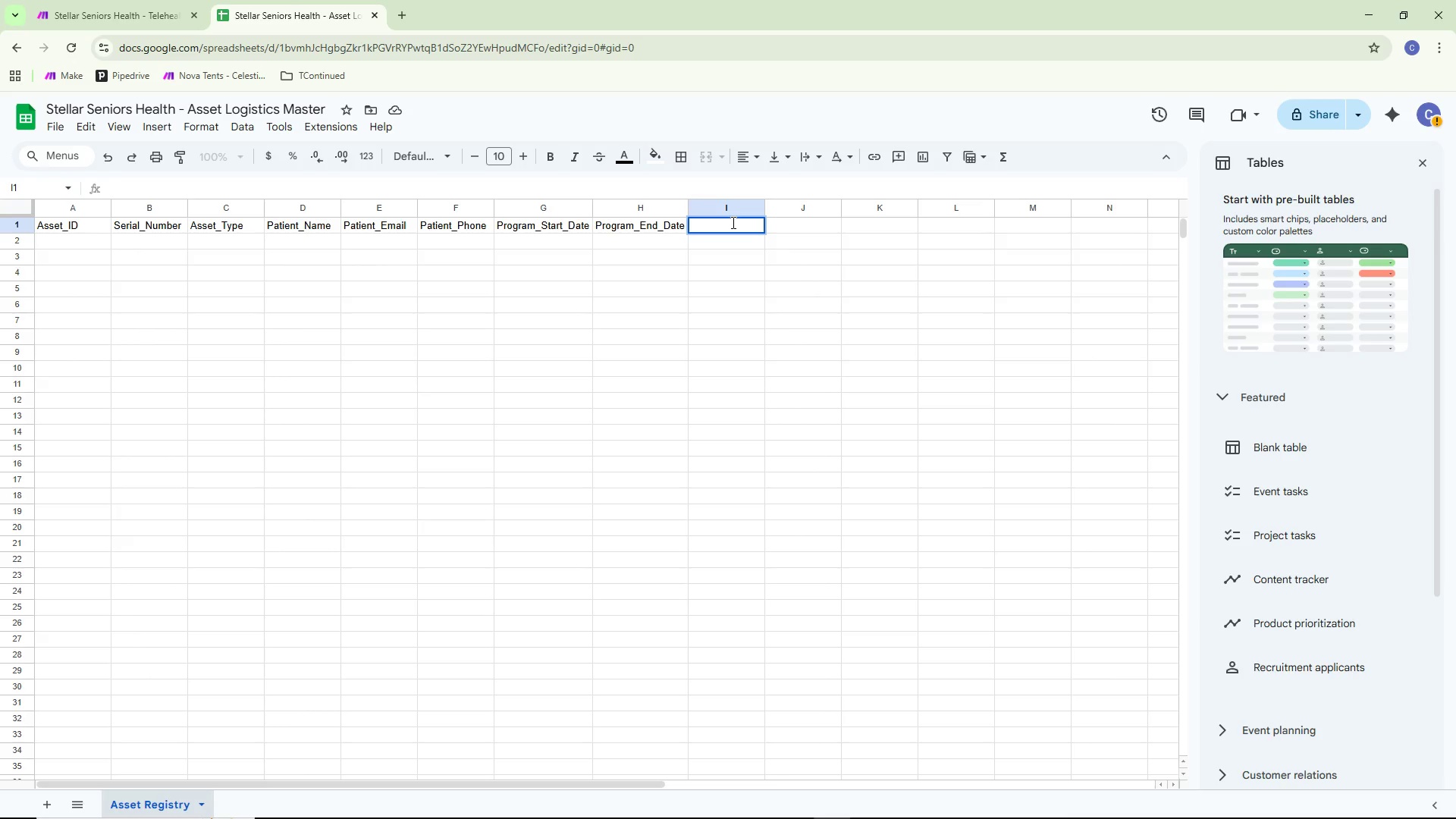 
type(Current_Sa)
key(Backspace)
type(tais)
key(Backspace)
key(Backspace)
type(tis)
key(Backspace)
key(Backspace)
type(us)
 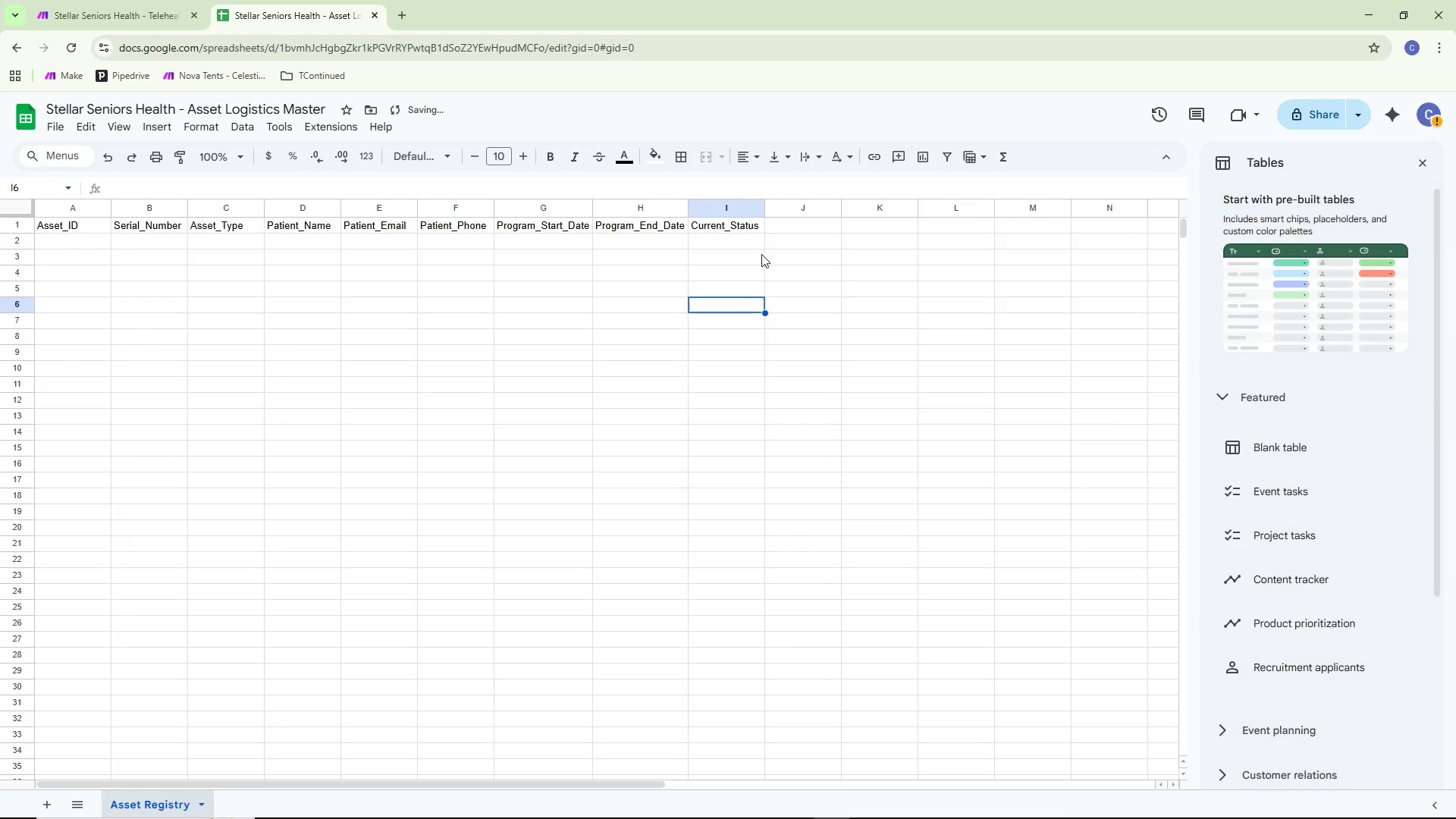 
double_click([787, 224])
 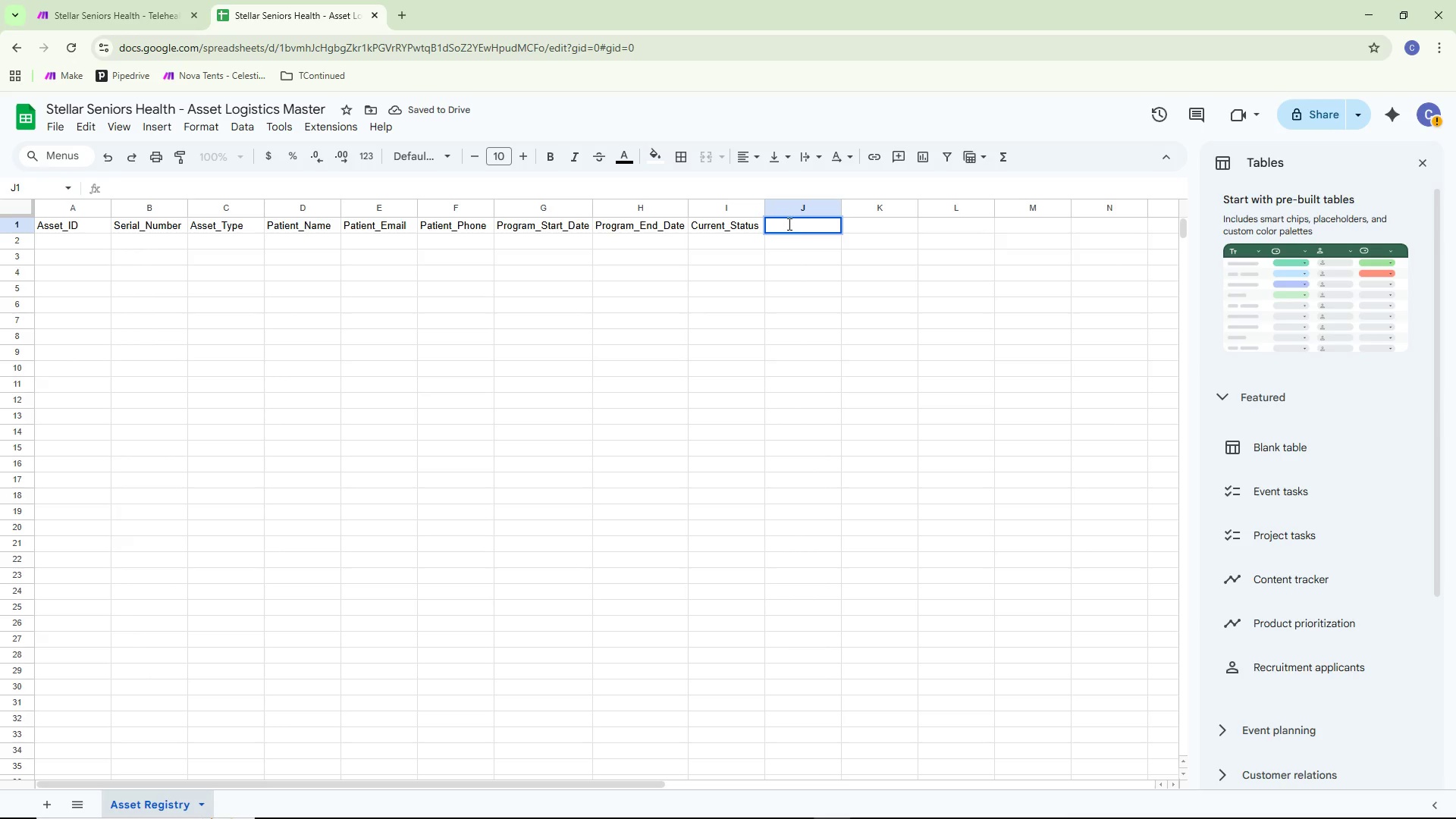 
type(Trello_Card_ID)
 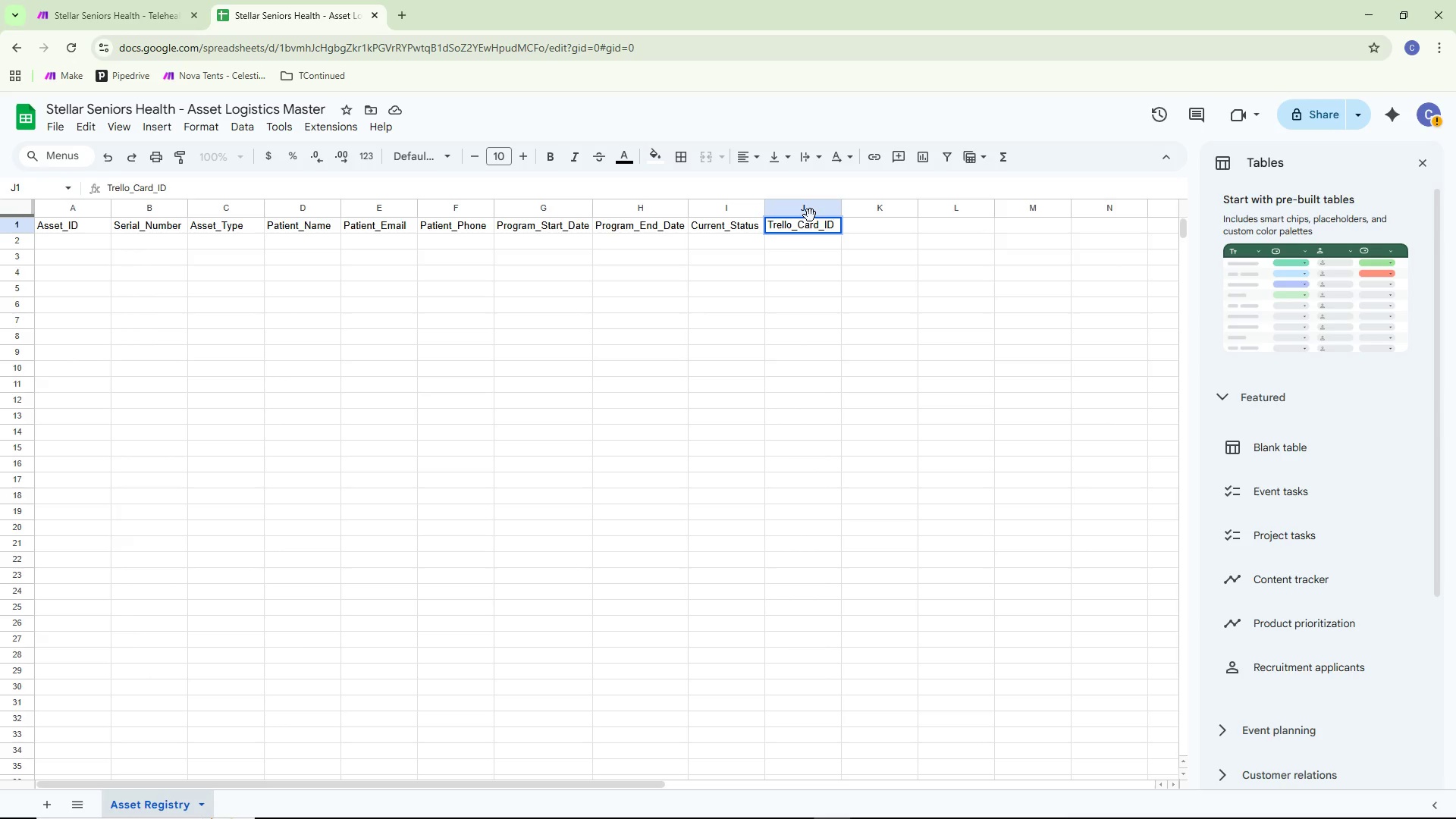 
left_click([782, 337])
 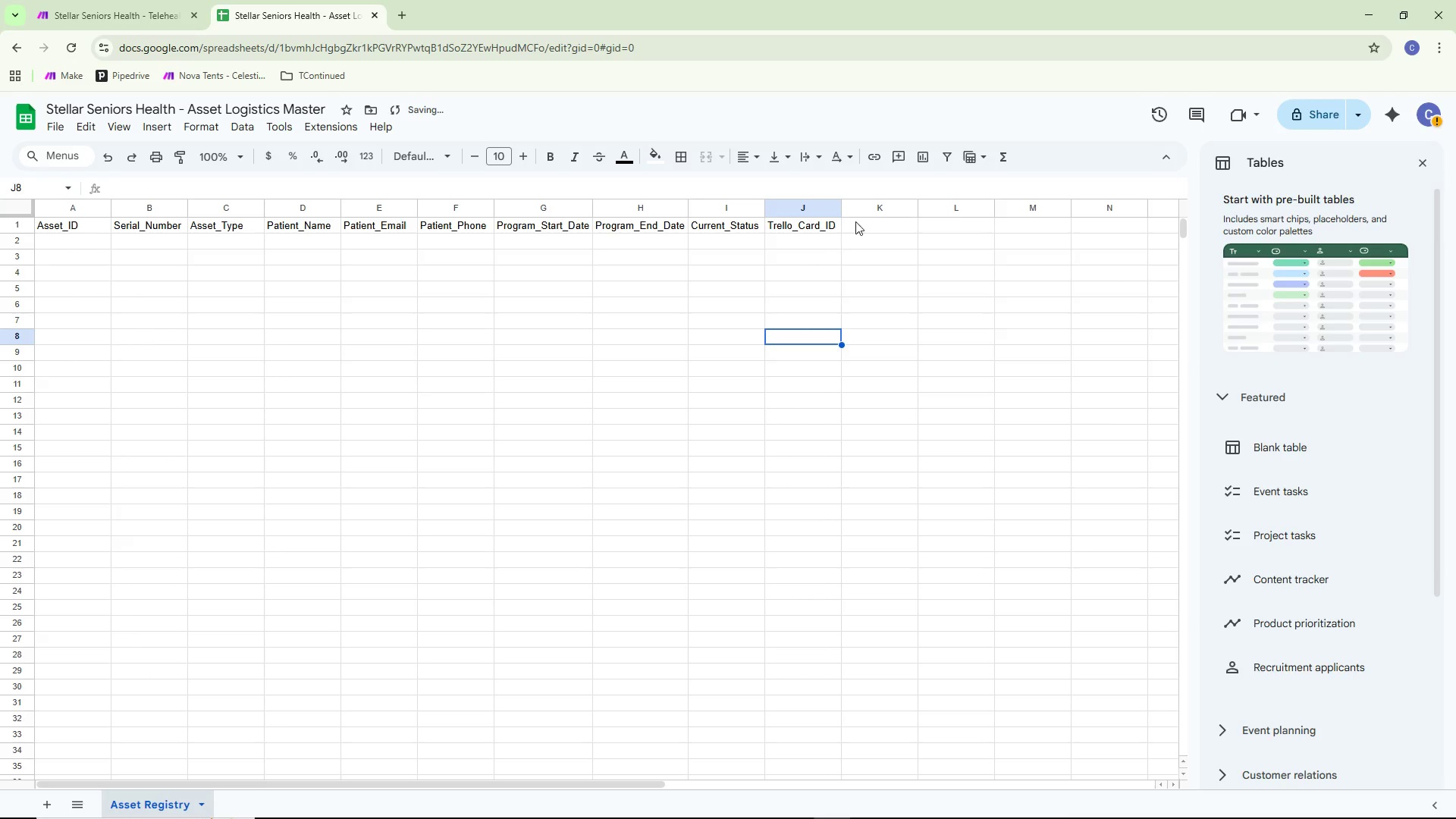 
left_click([862, 234])
 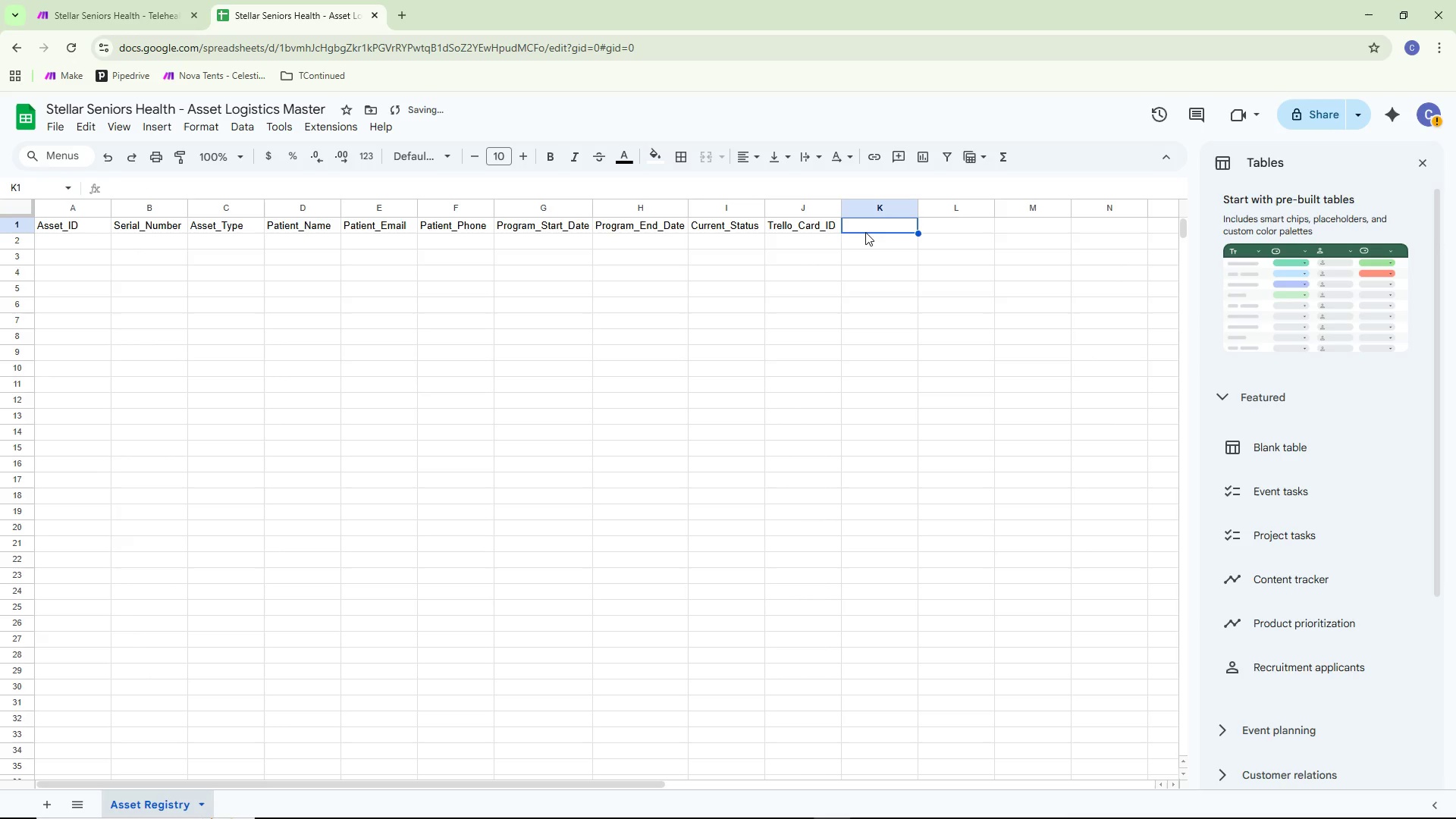 
triple_click([865, 232])
 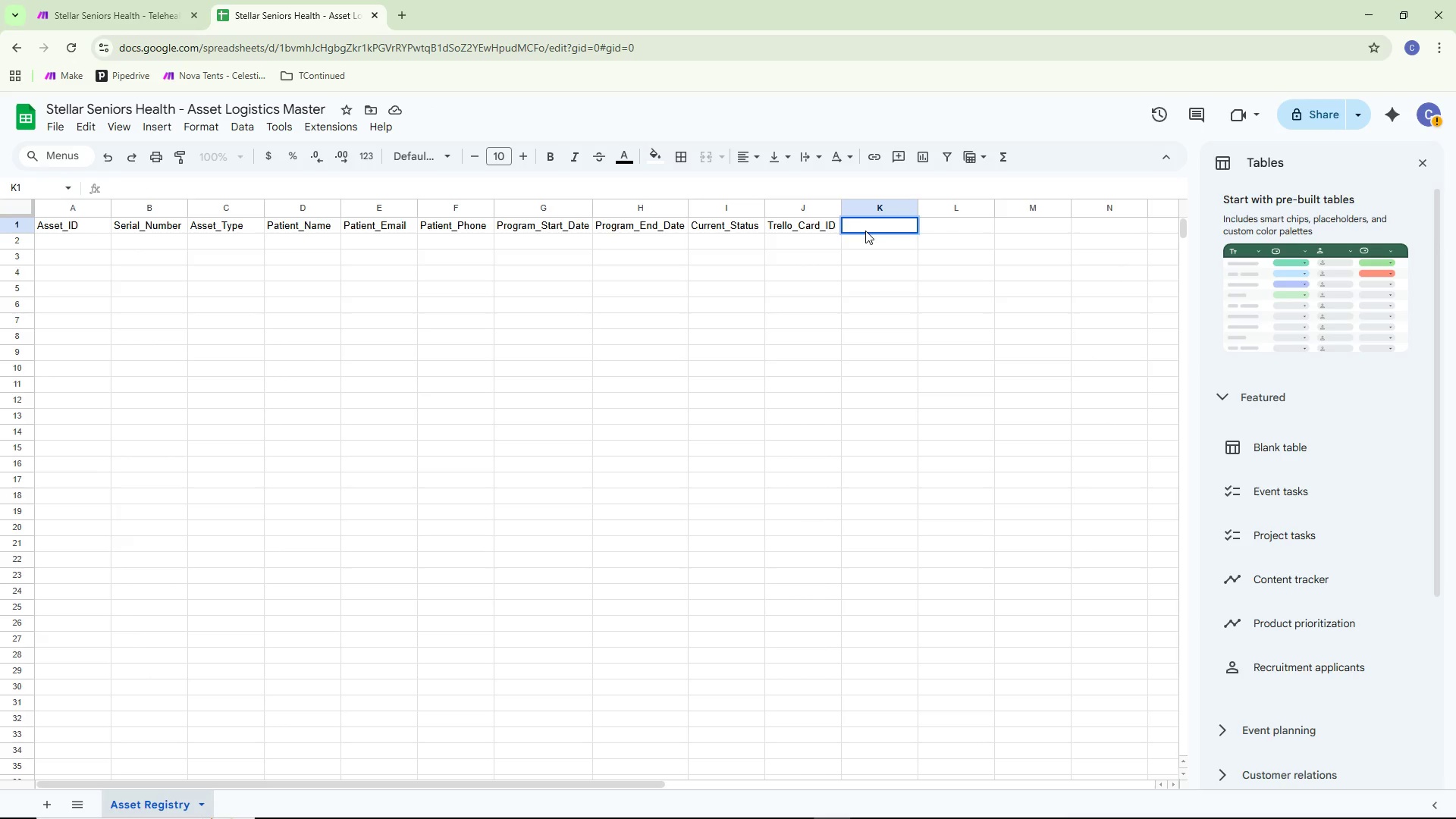 
wait(12.48)
 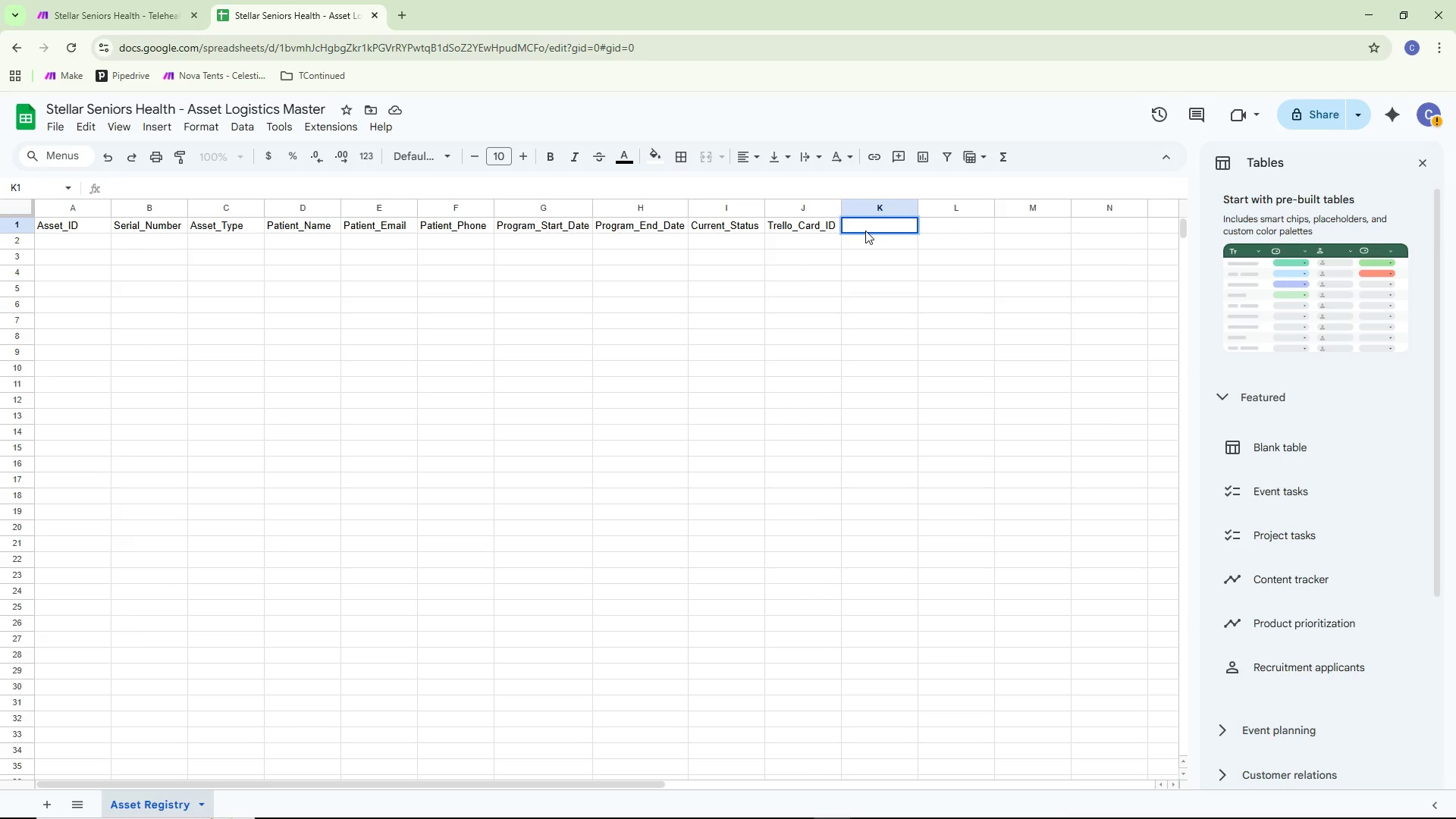 
left_click([1420, 158])
 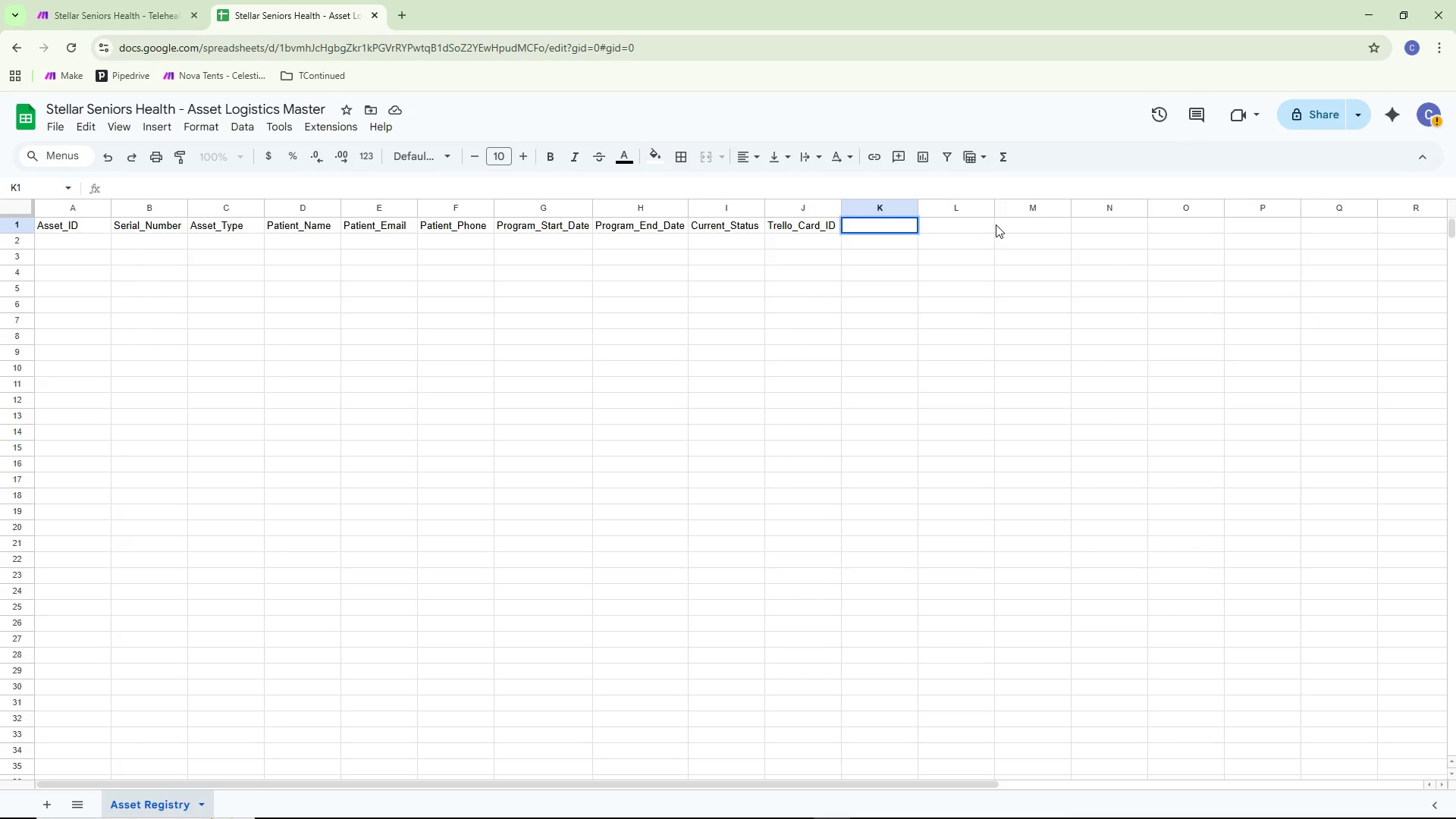 
type(QR)
 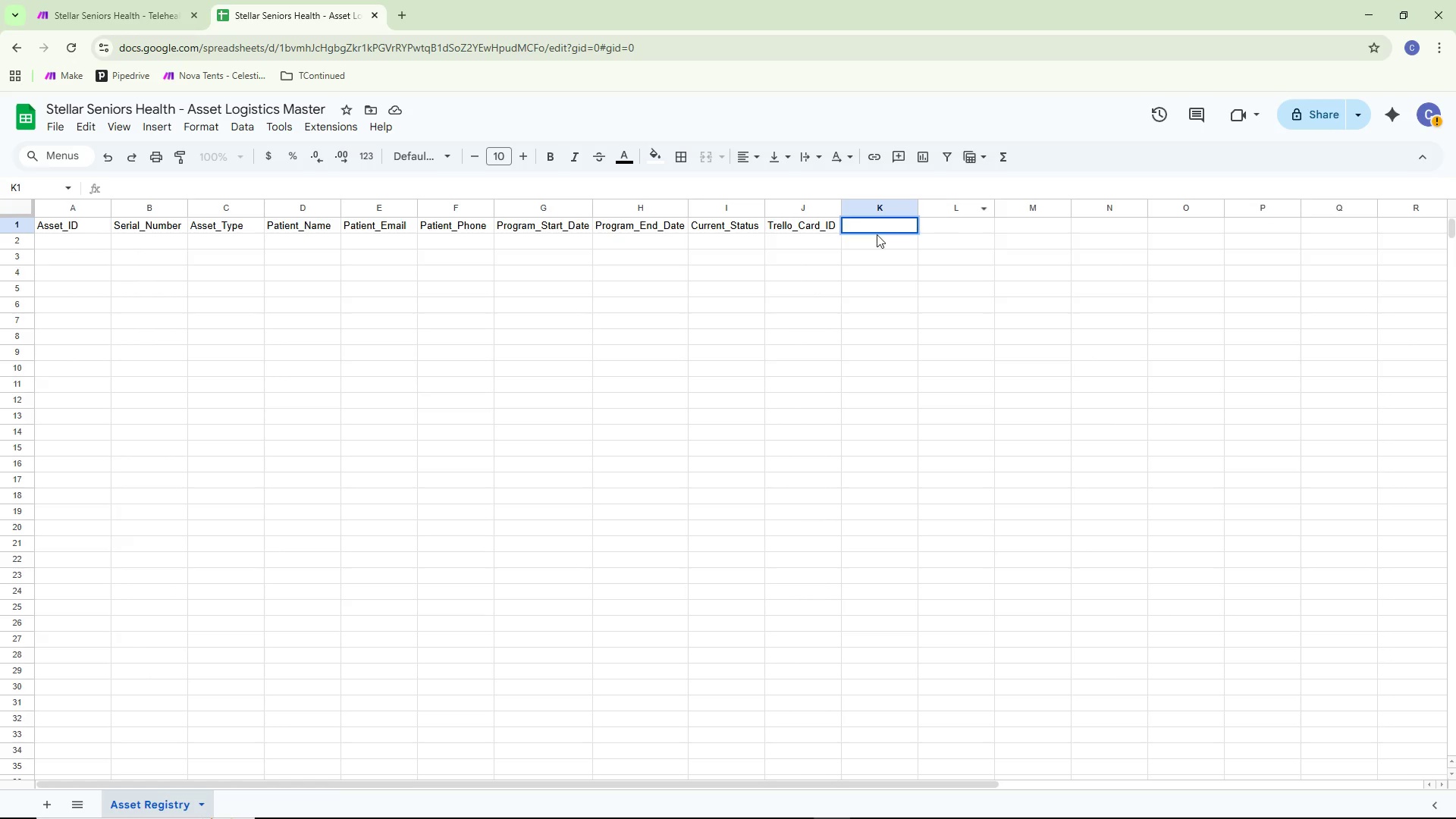 
double_click([882, 226])
 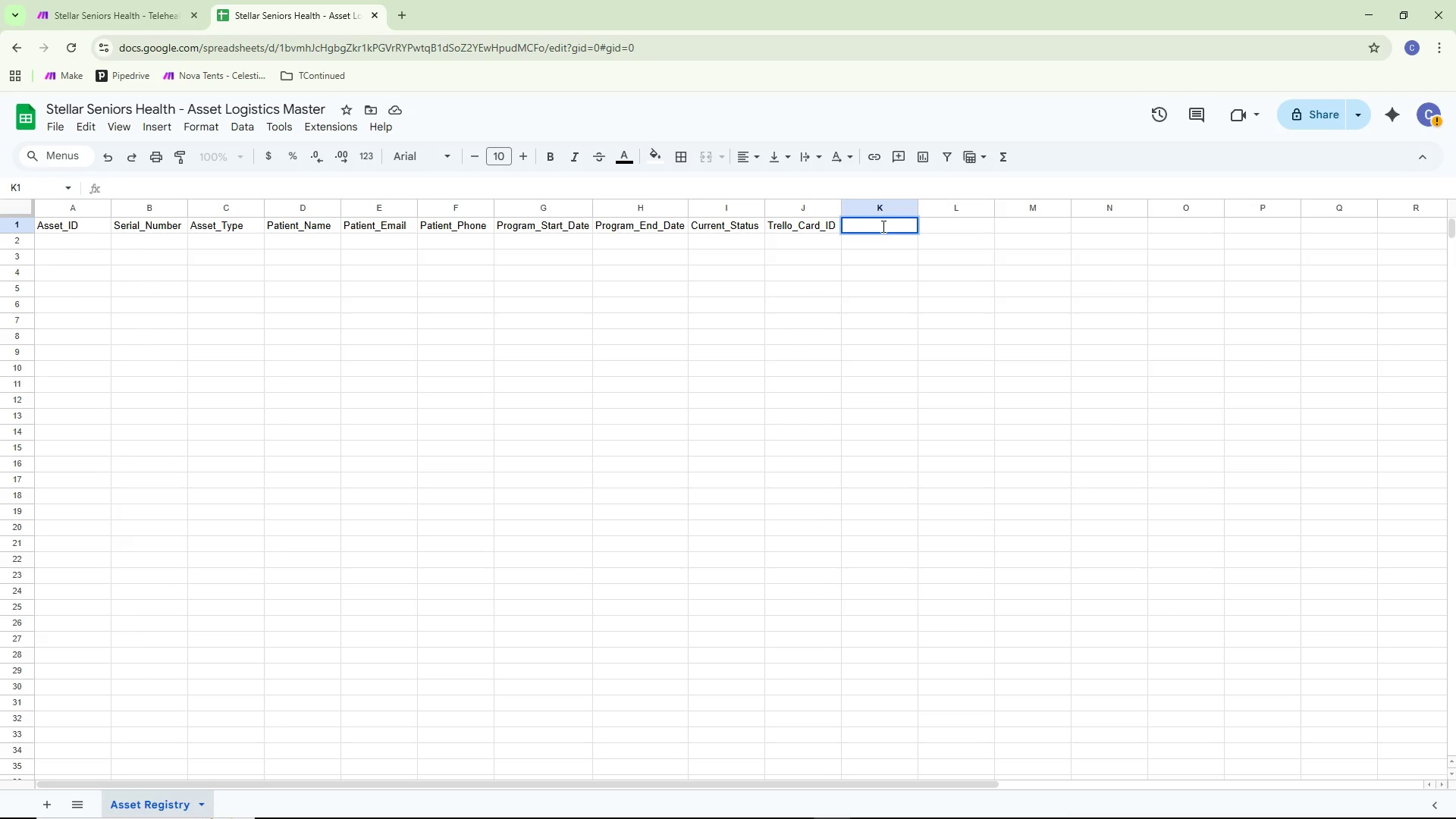 
type(QR_Code)
 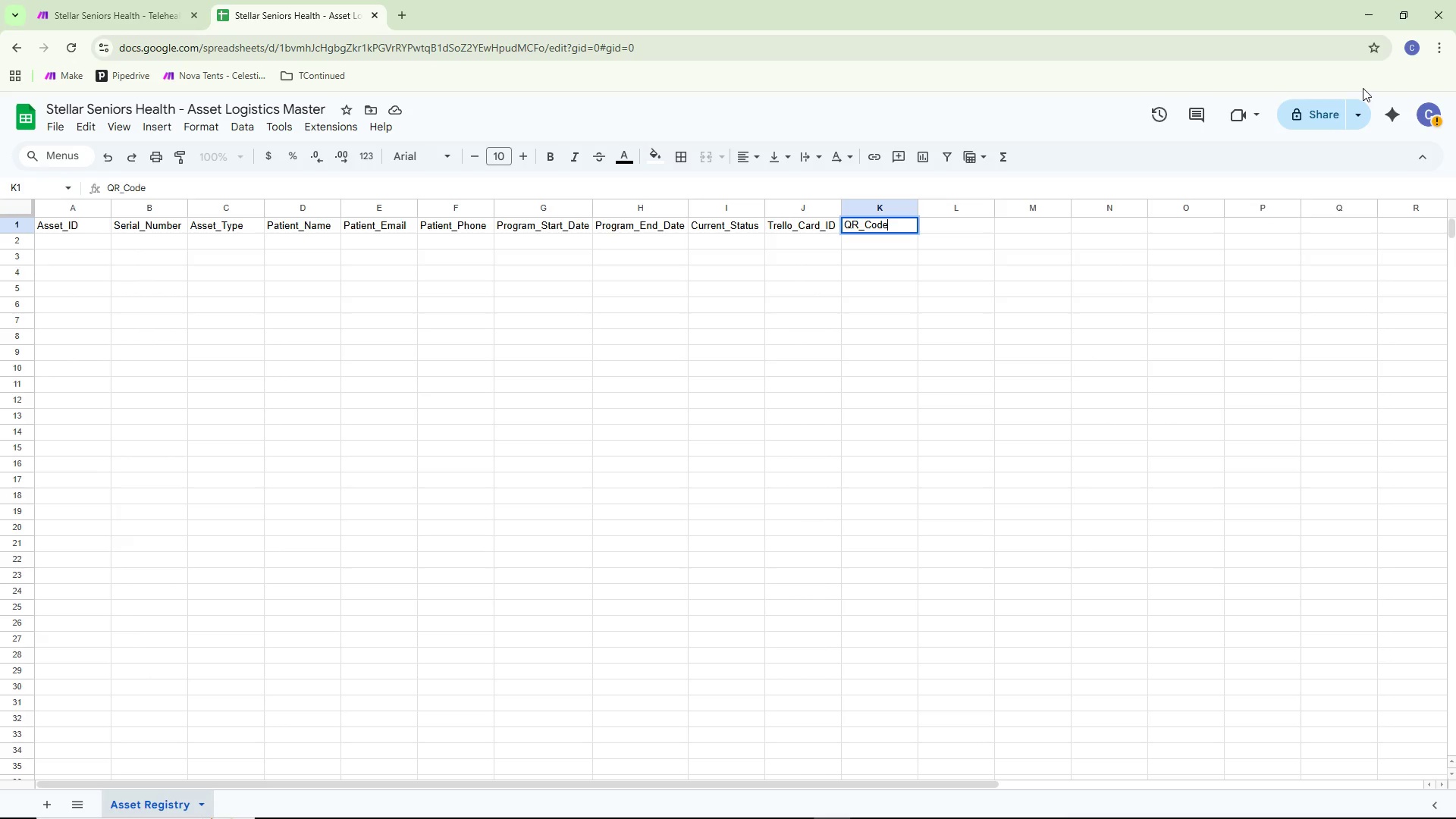 
type(_Url)
 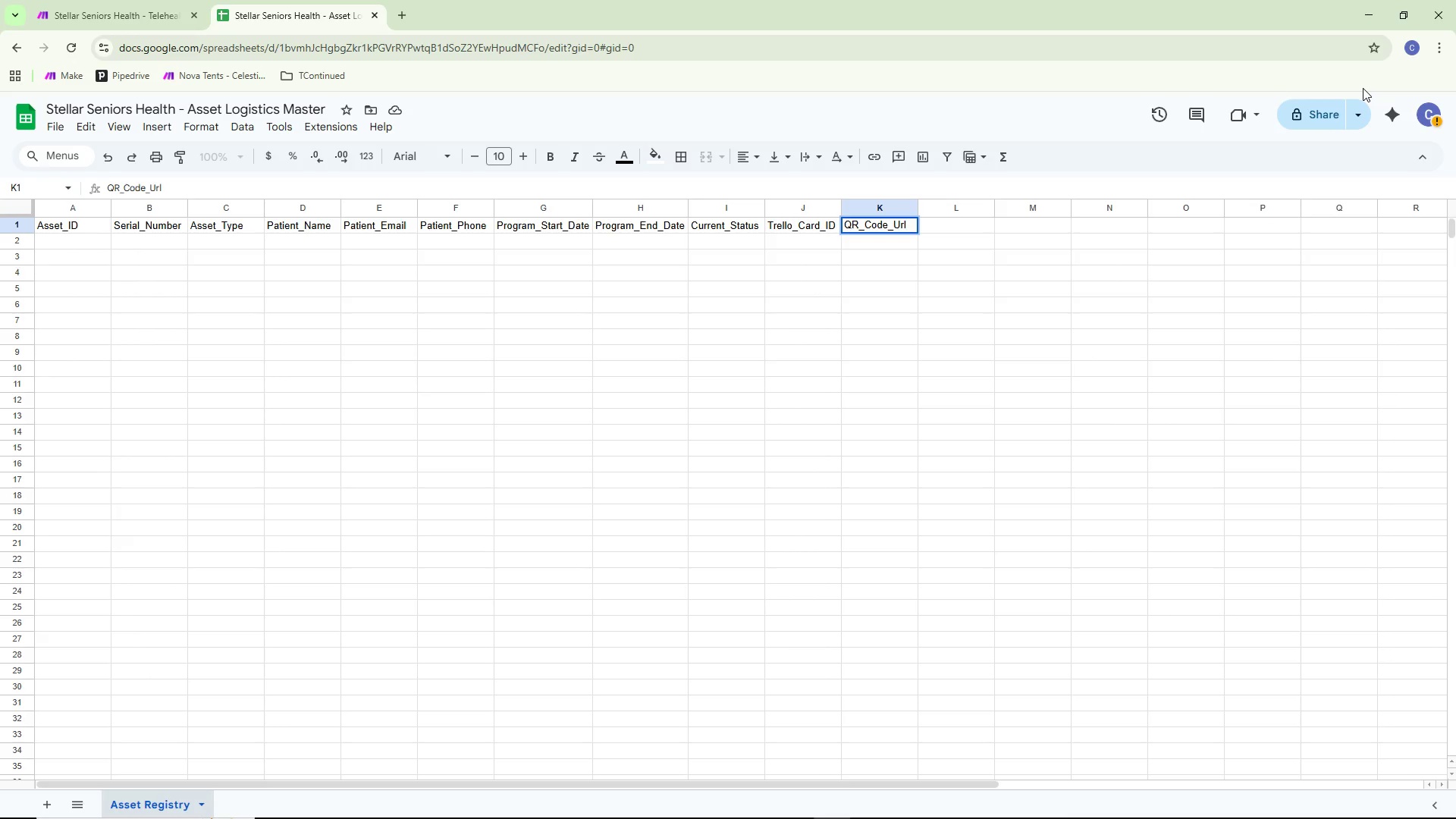 
double_click([970, 223])
 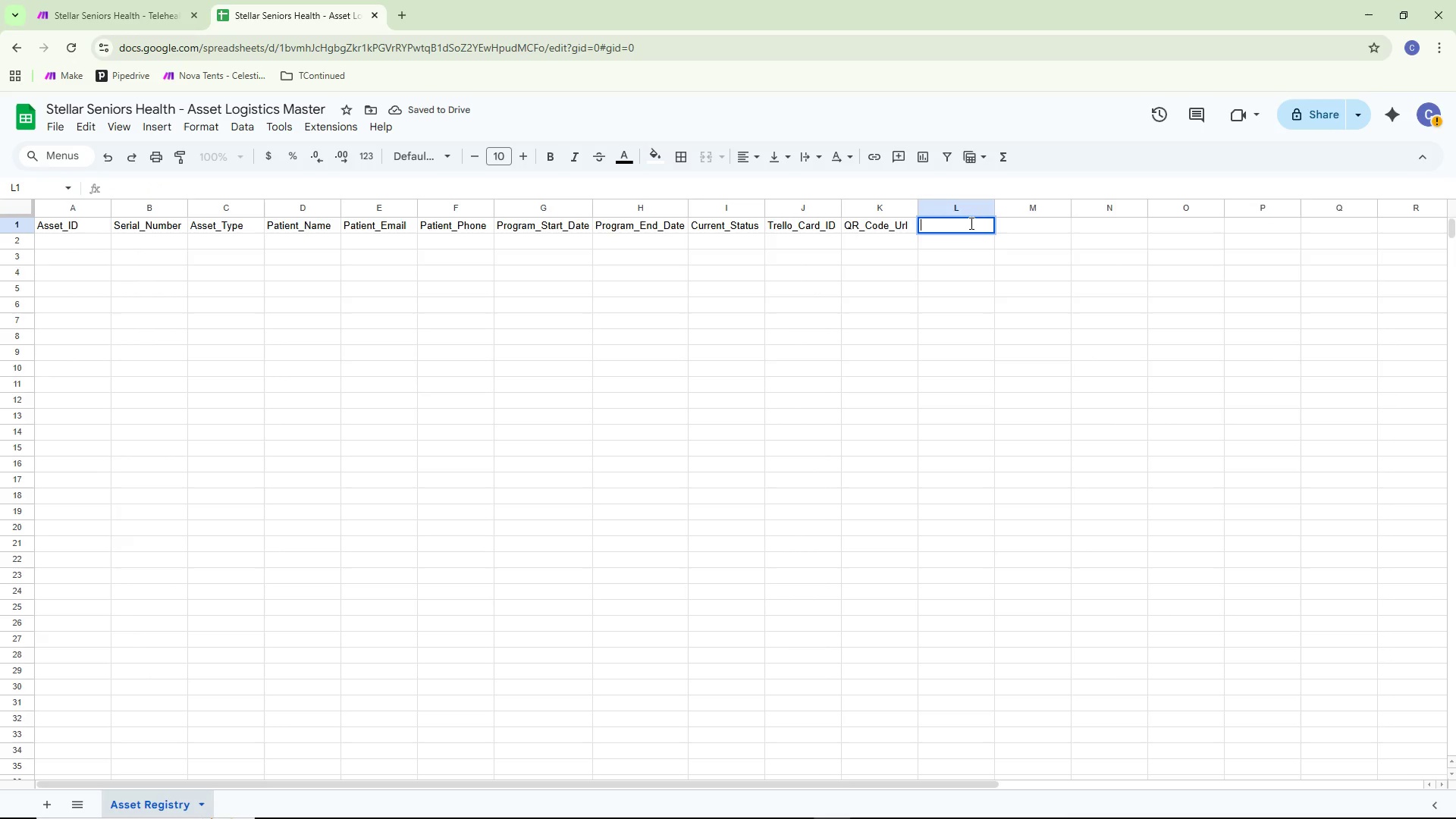 
wait(8.41)
 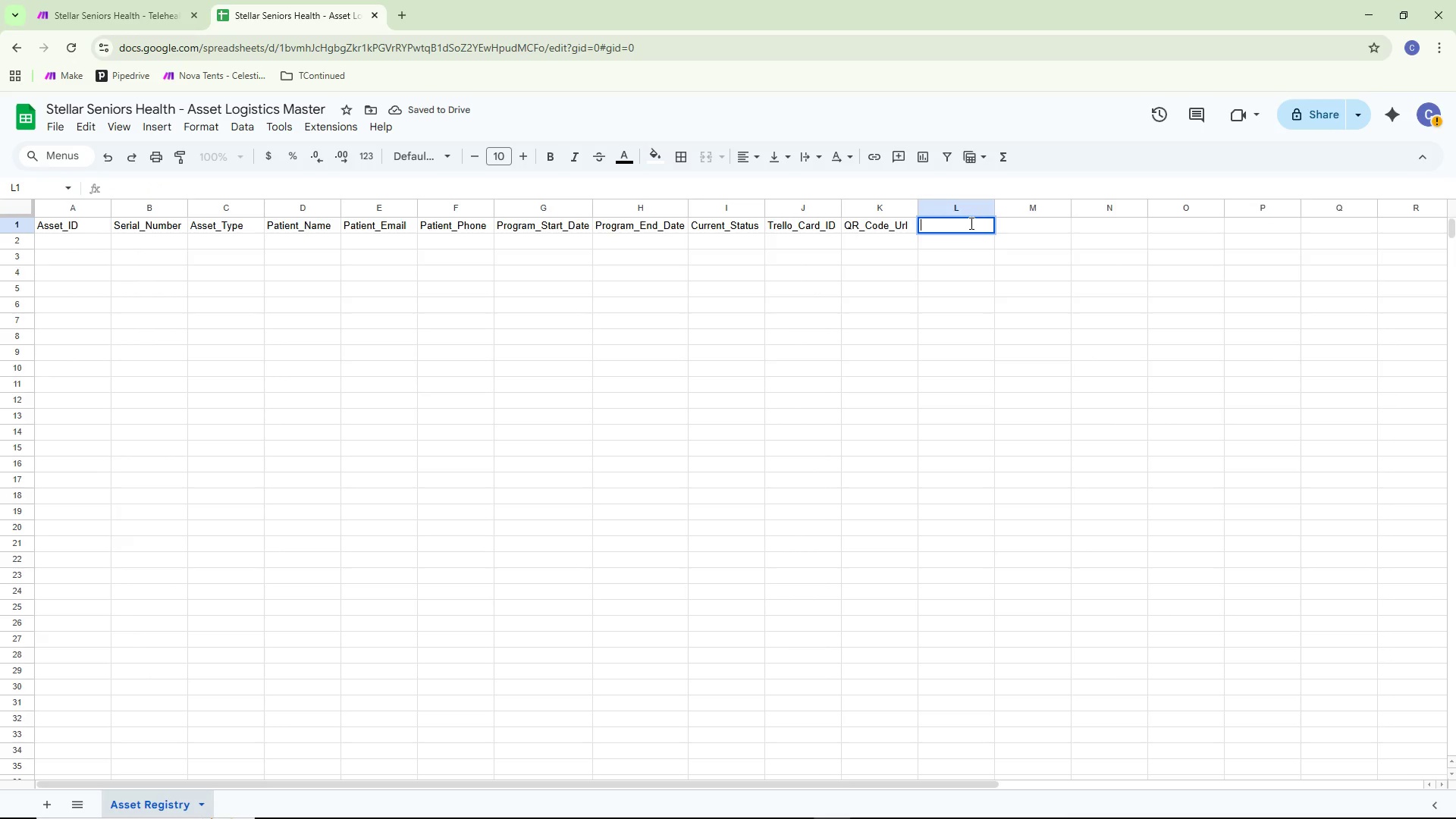 
type(TE)
key(Backspace)
key(Backspace)
type(Tecieved)
 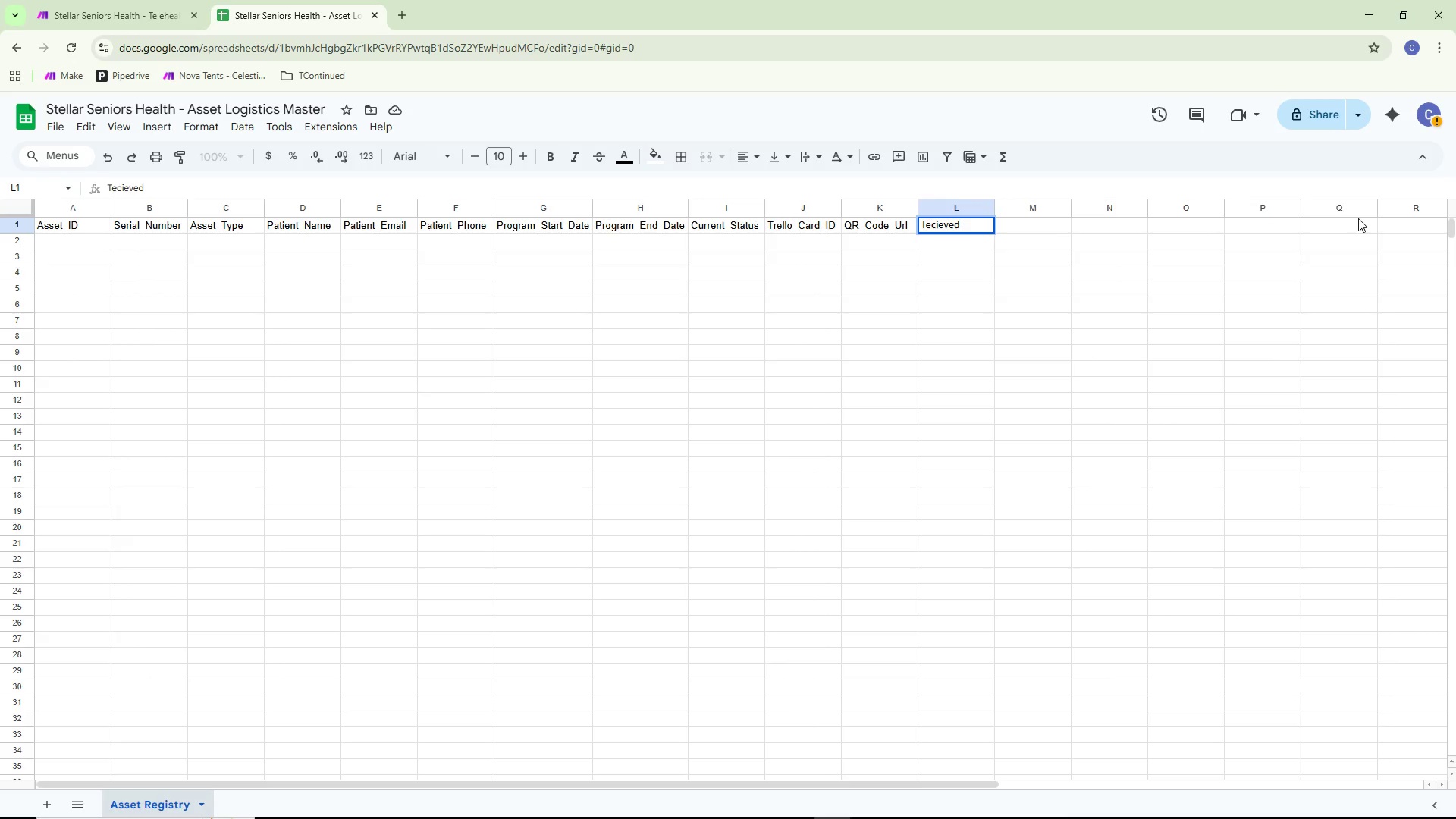 
key(Control+ControlLeft)
 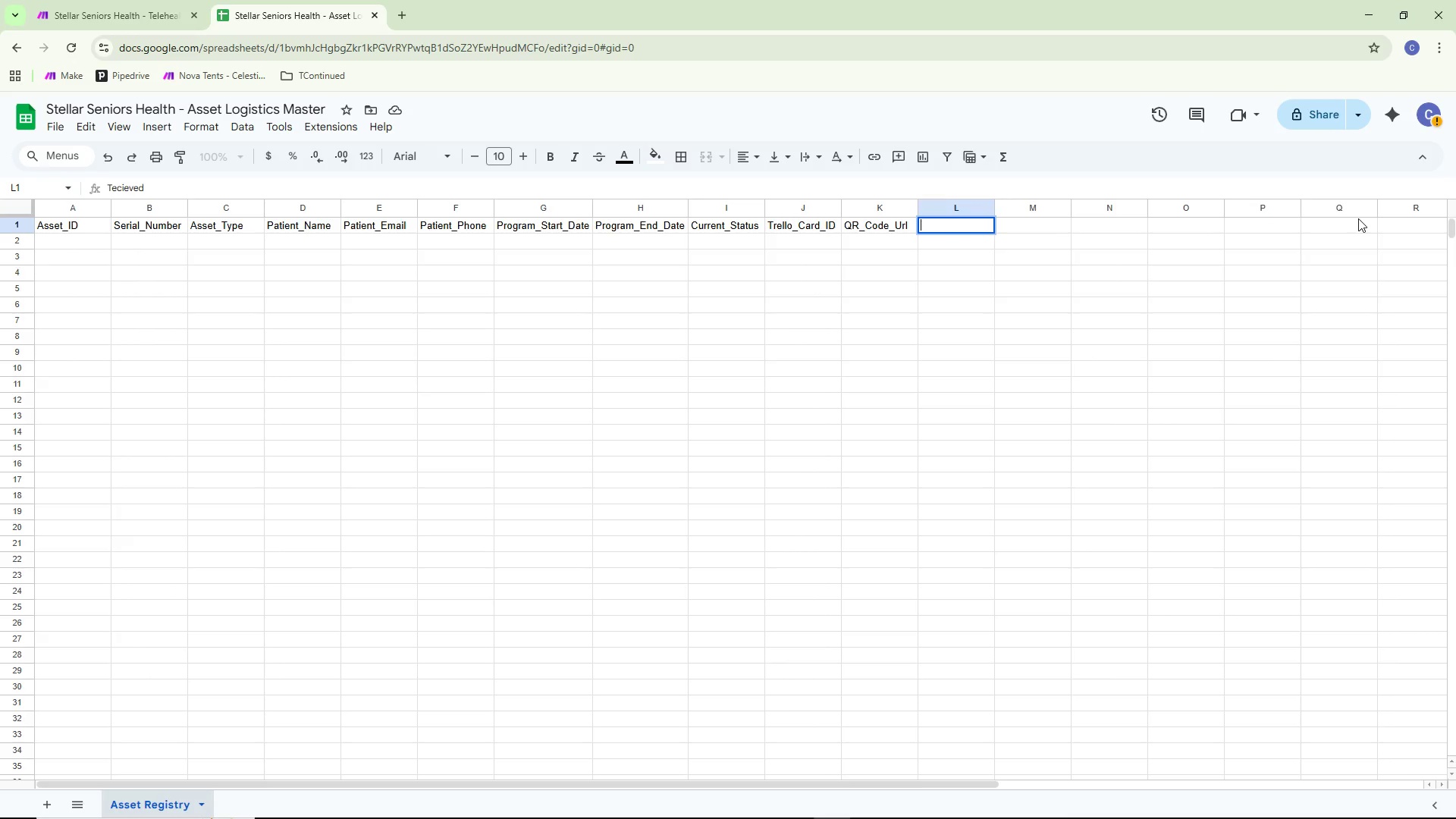 
key(Control+Backspace)
 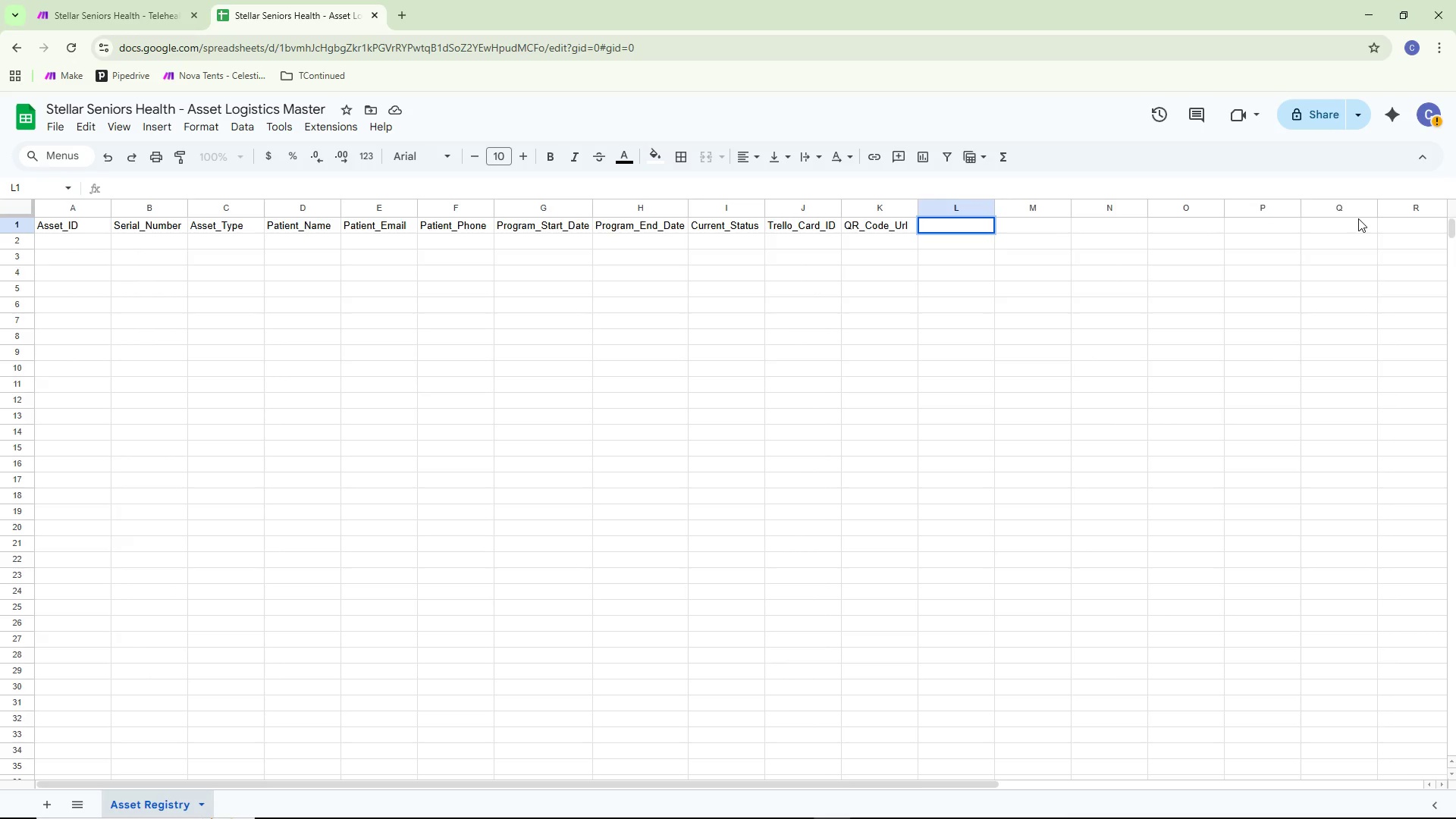 
type(Recieve)
key(Backspace)
key(Backspace)
key(Backspace)
key(Backspace)
type(eived_at_\WA)
key(Backspace)
key(Backspace)
key(Backspace)
type(Waehouse)
key(Backspace)
key(Backspace)
key(Backspace)
key(Backspace)
key(Backspace)
key(Backspace)
type(rehusr)
key(Backspace)
key(Backspace)
key(Backspace)
type(ouse_Date)
 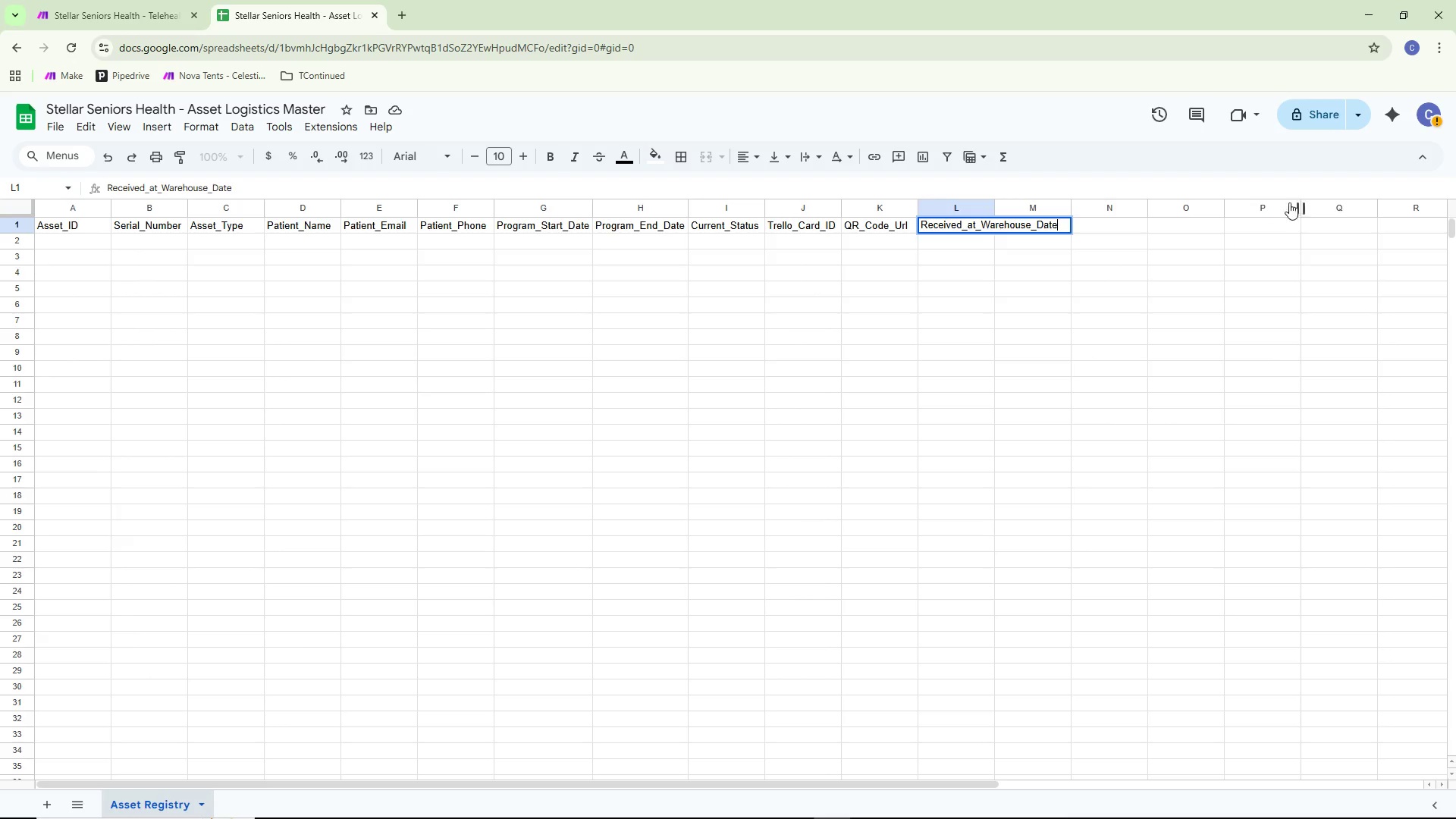 
left_click([985, 325])
 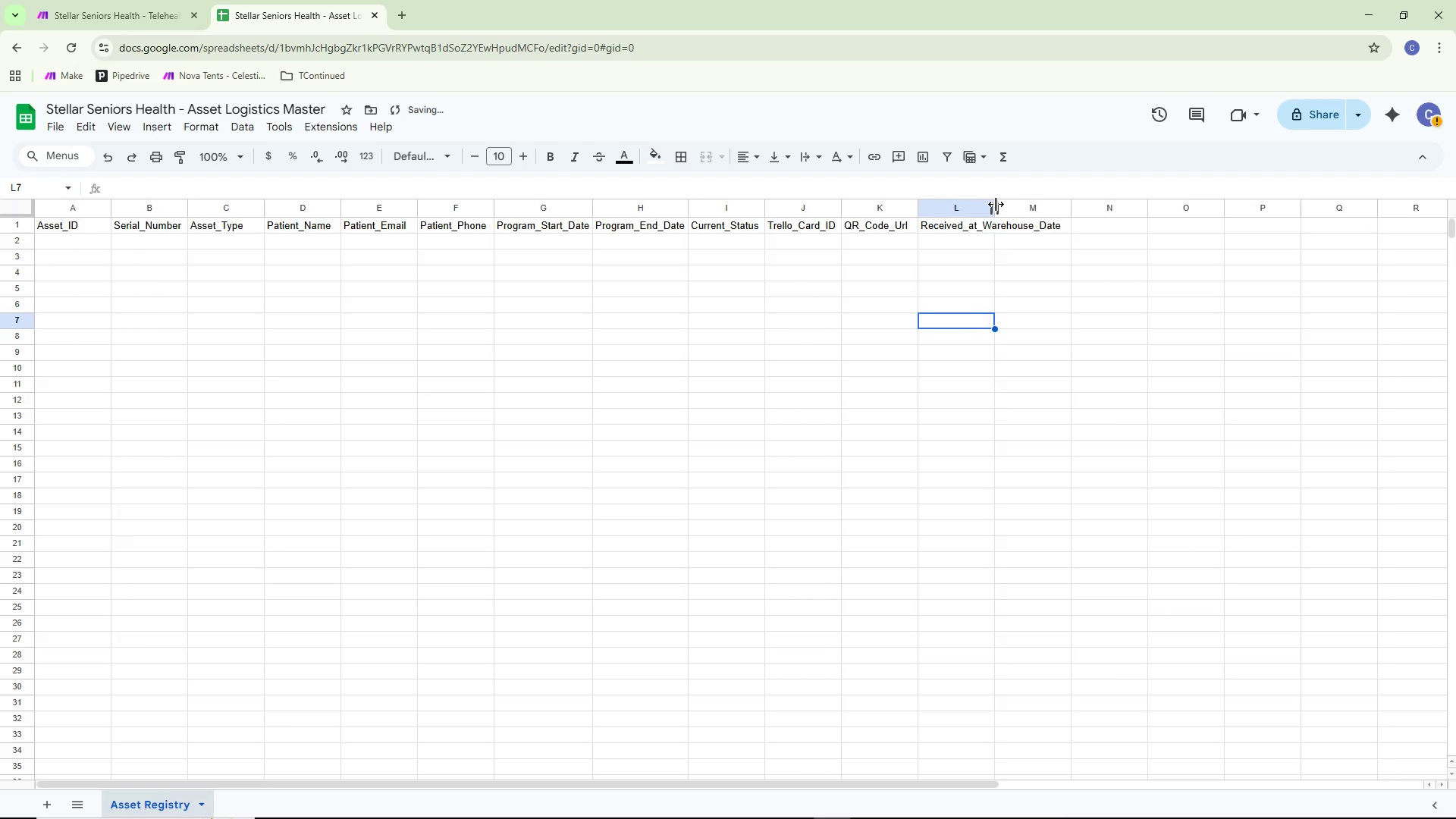 
double_click([996, 204])
 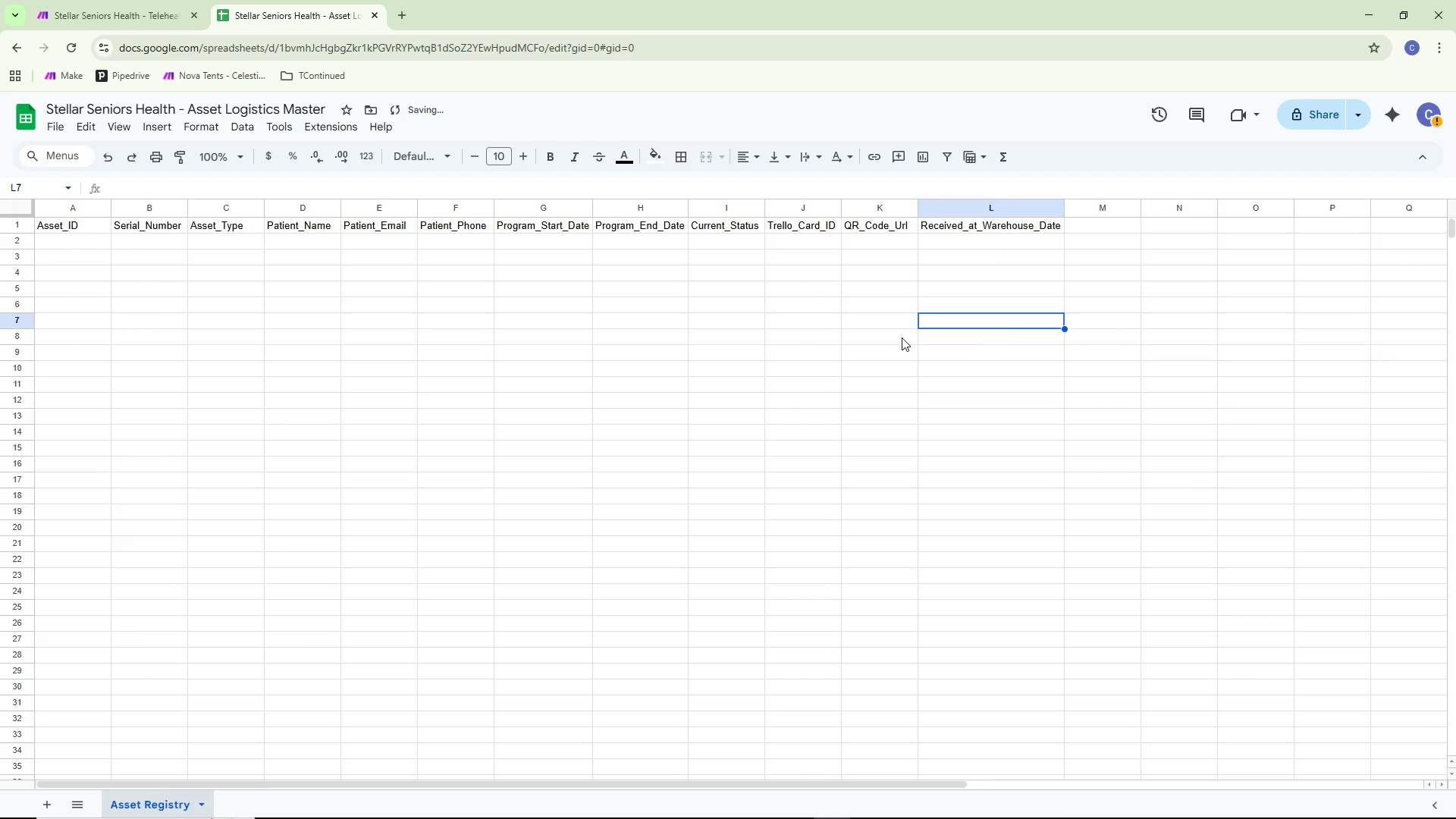 
wait(5.12)
 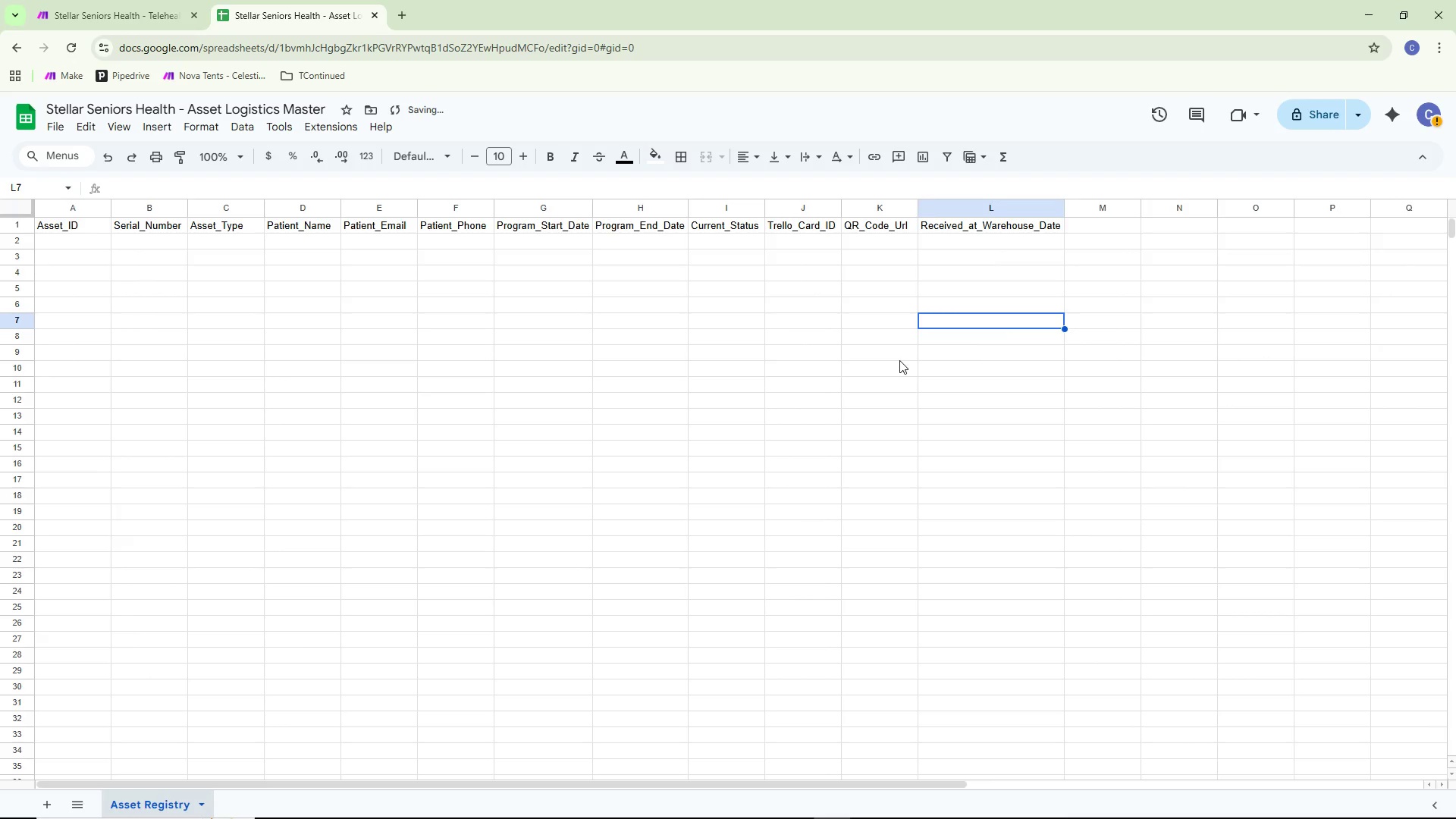 
left_click([1080, 231])
 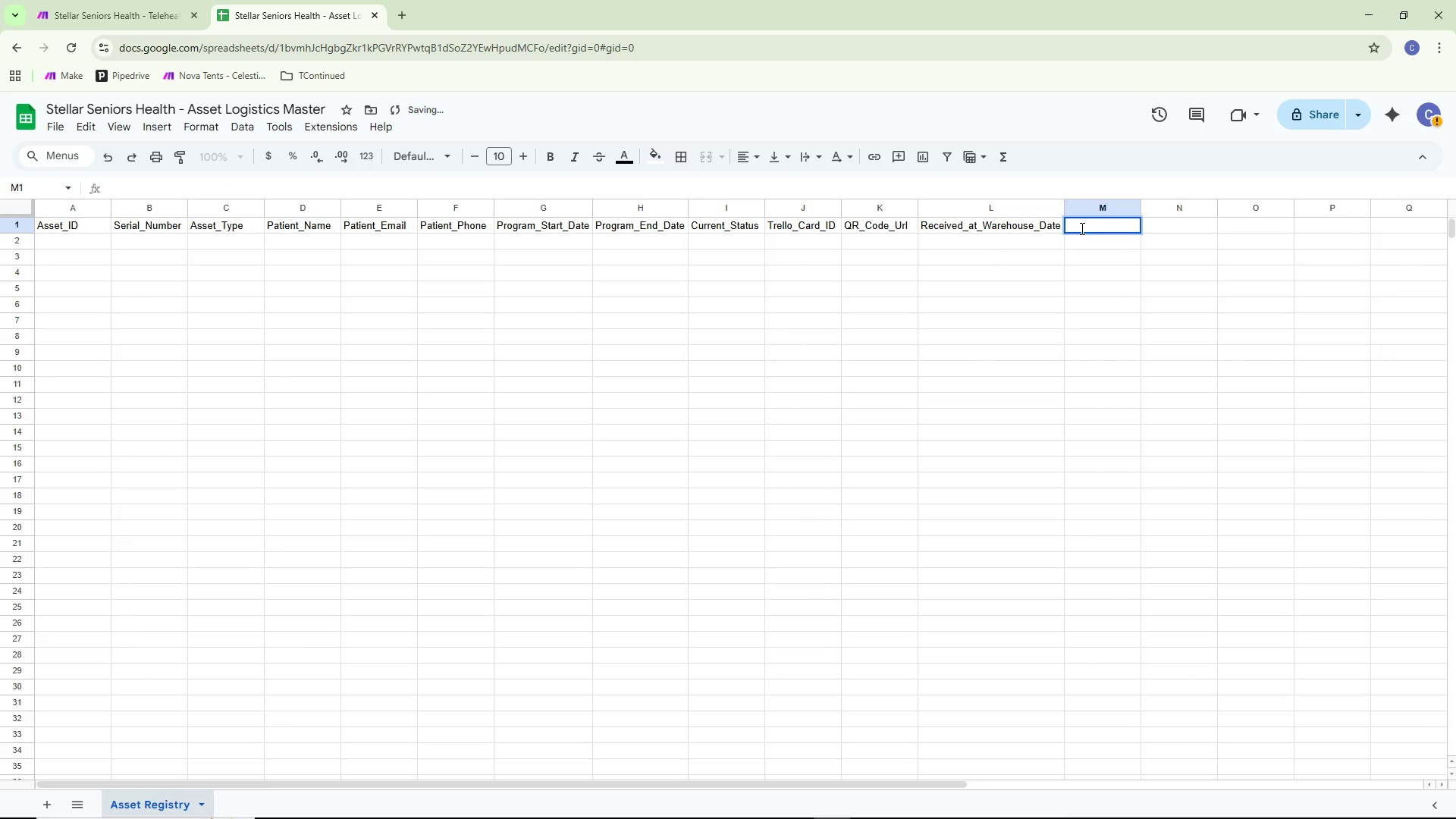 
type(Quality_)
 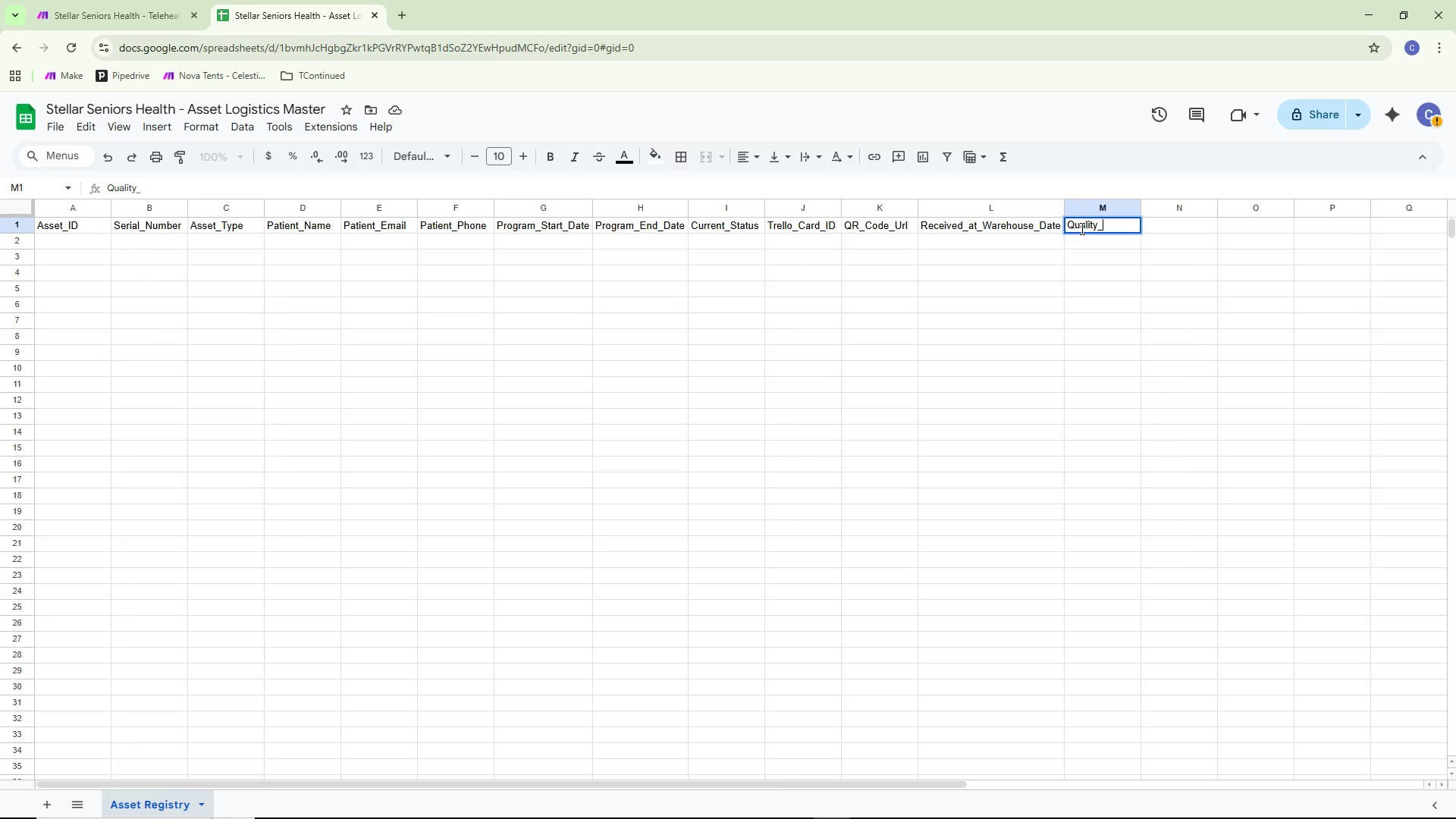 
key(Alt+AltLeft)
 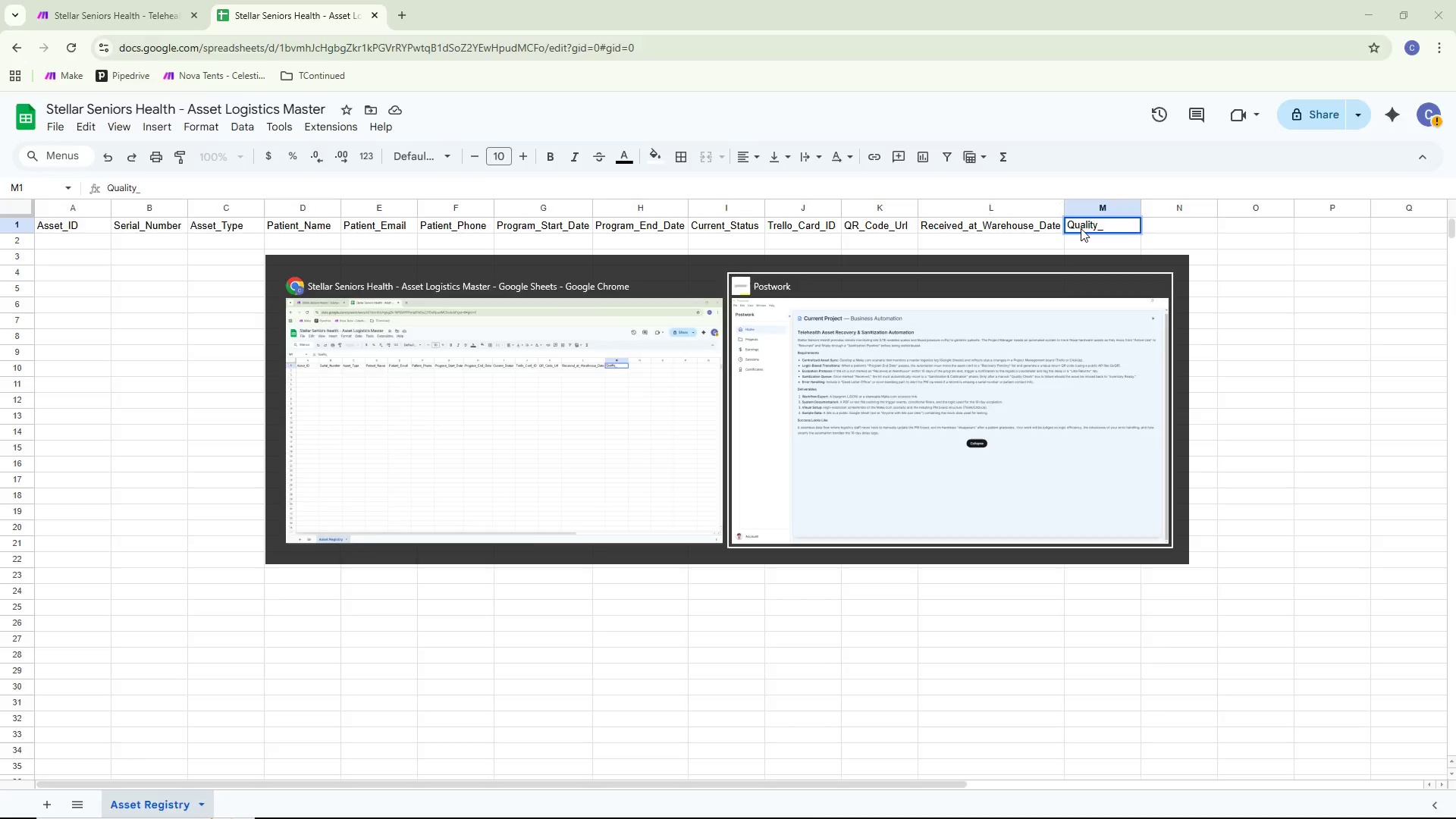 
key(Alt+Tab)